 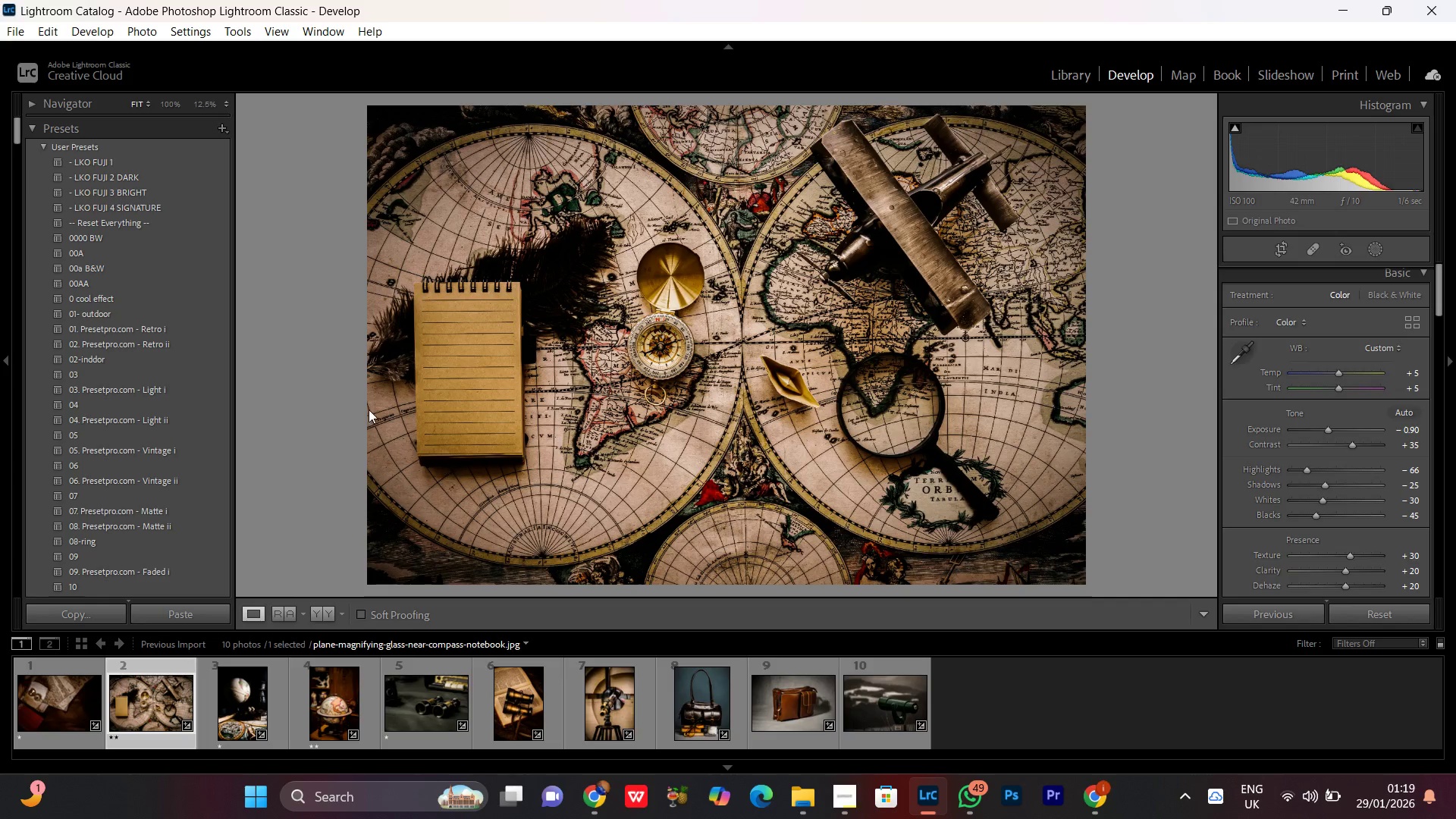 
left_click([38, 124])
 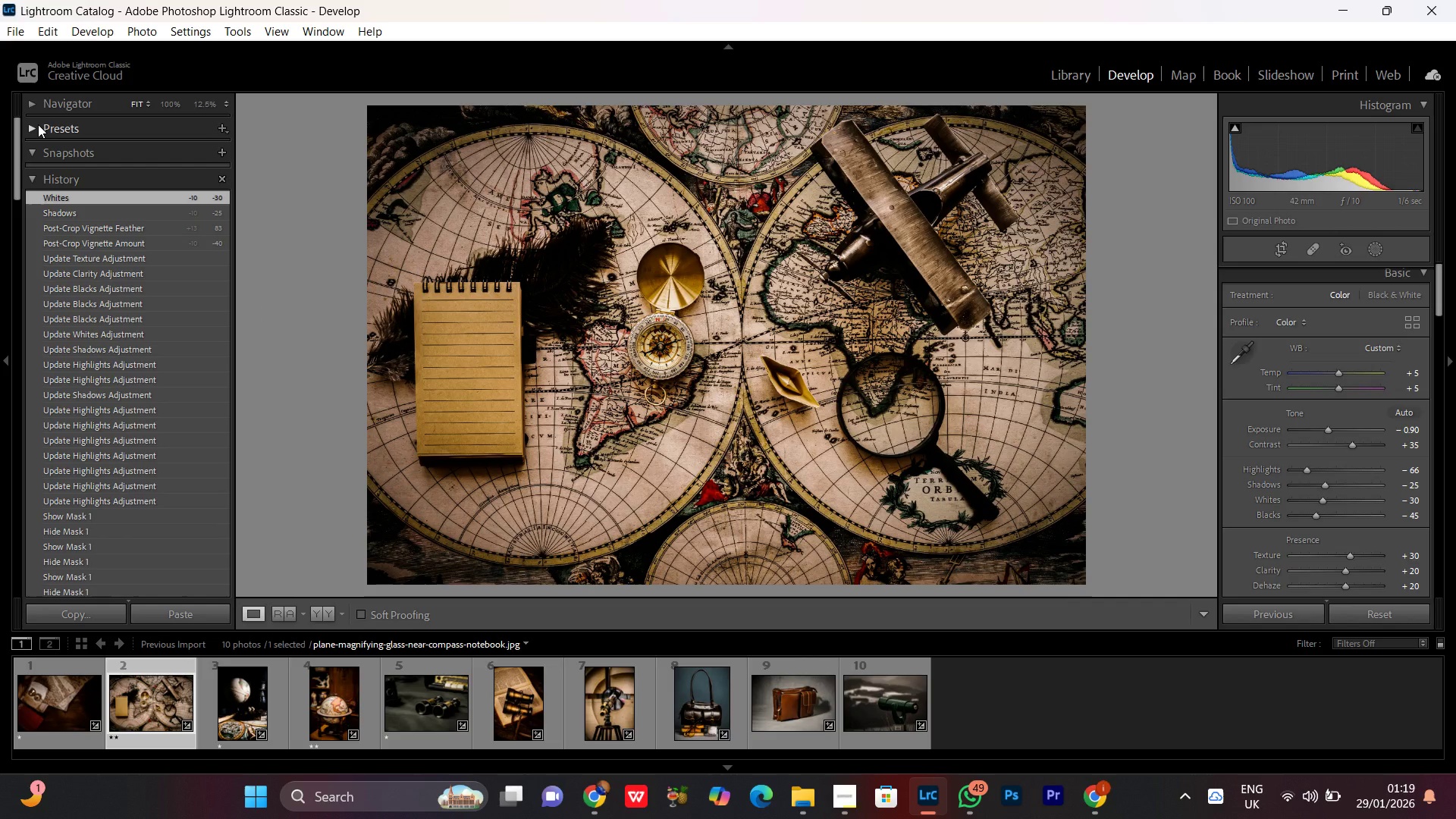 
left_click([38, 124])
 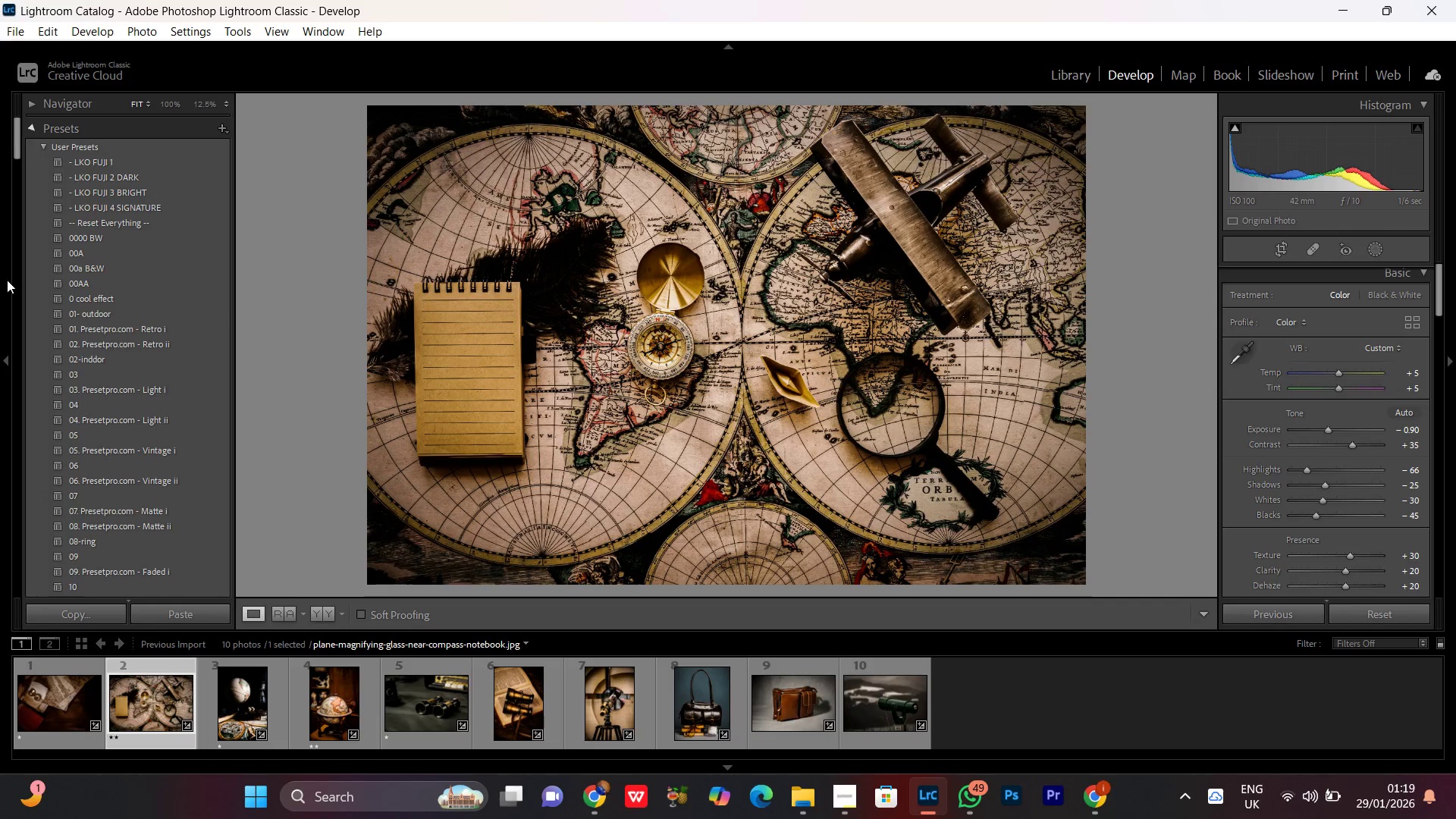 
scroll: coordinate [70, 386], scroll_direction: down, amount: 25.0
 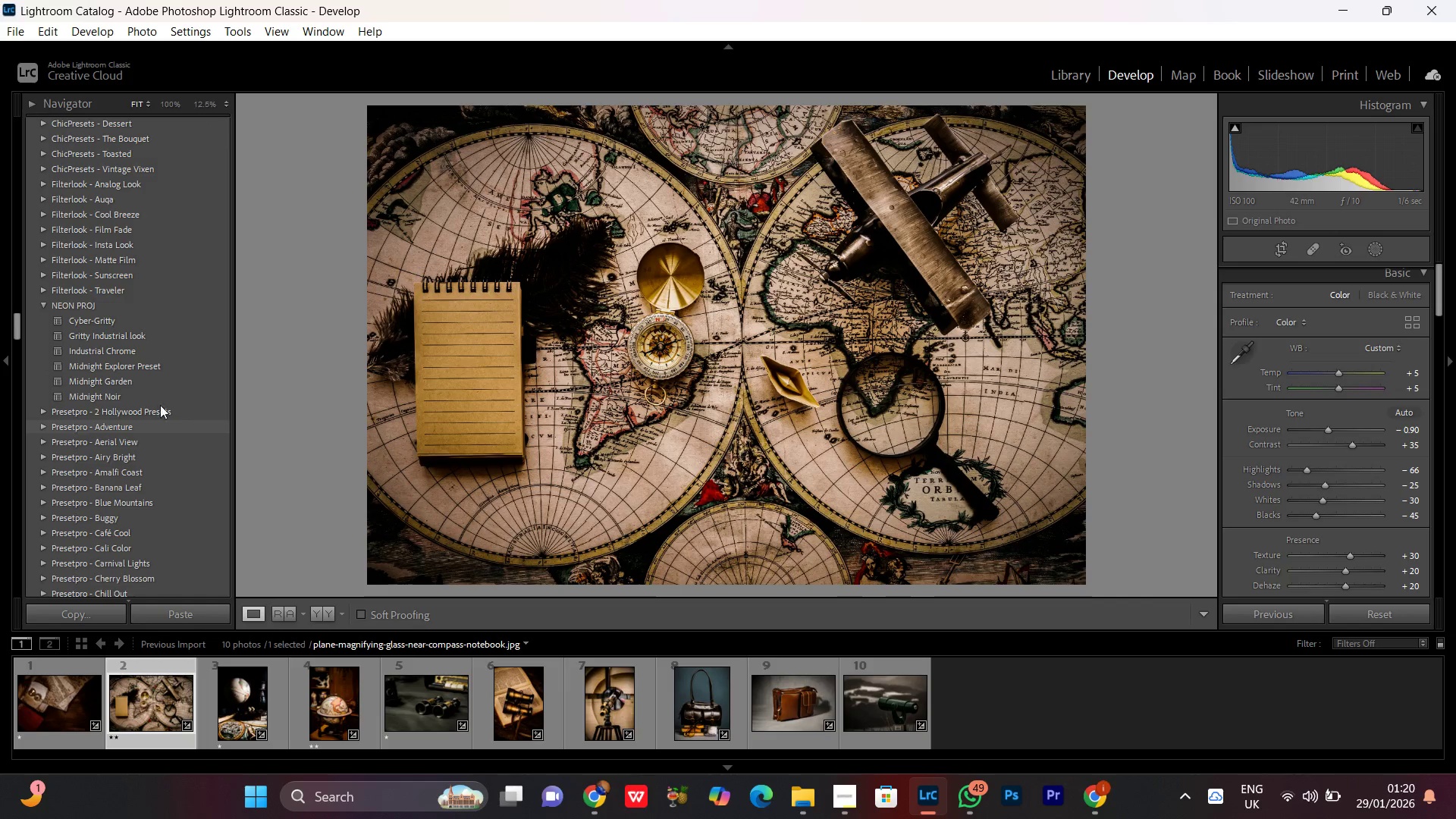 
left_click([107, 369])
 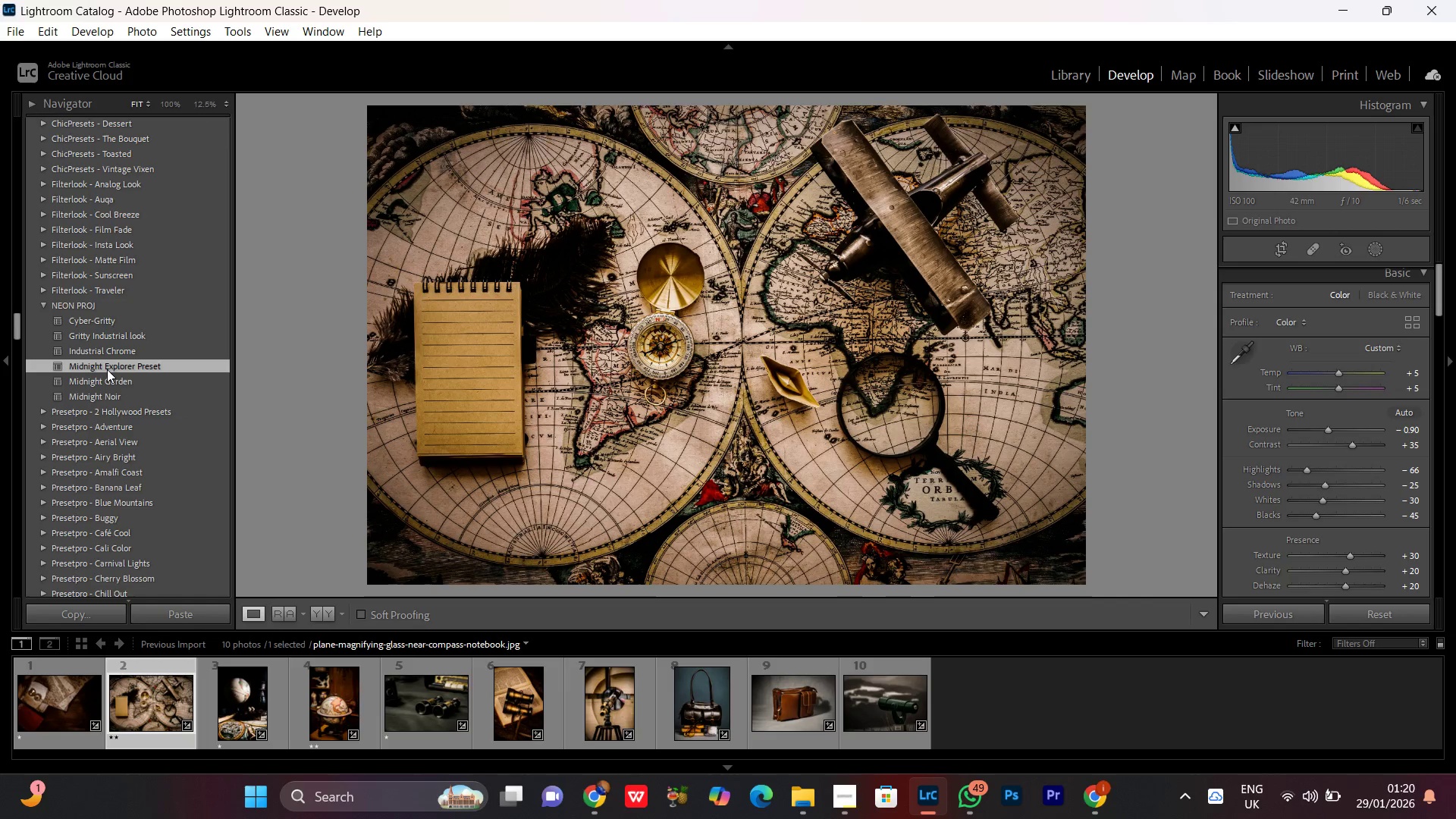 
right_click([107, 369])
 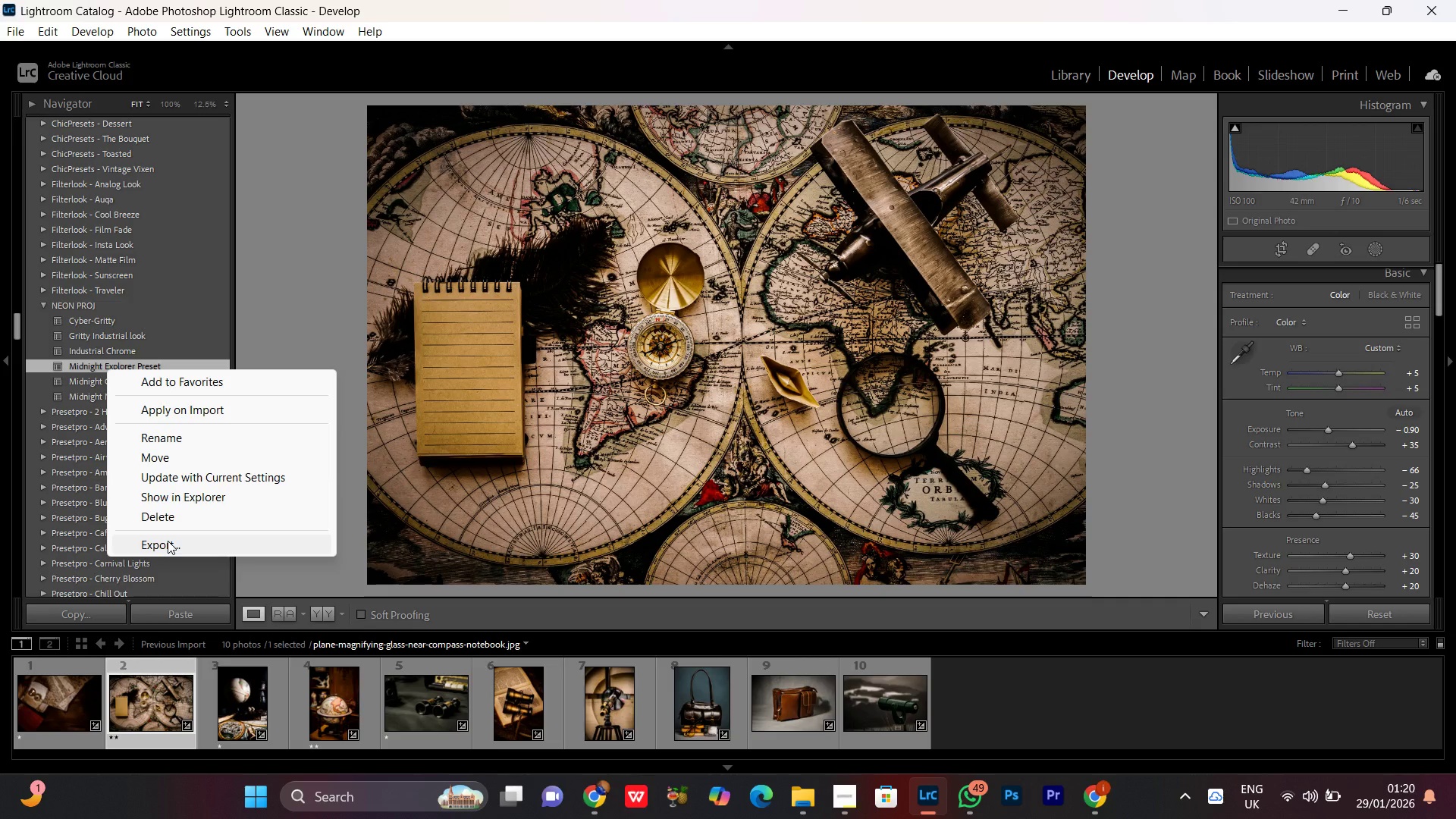 
wait(7.47)
 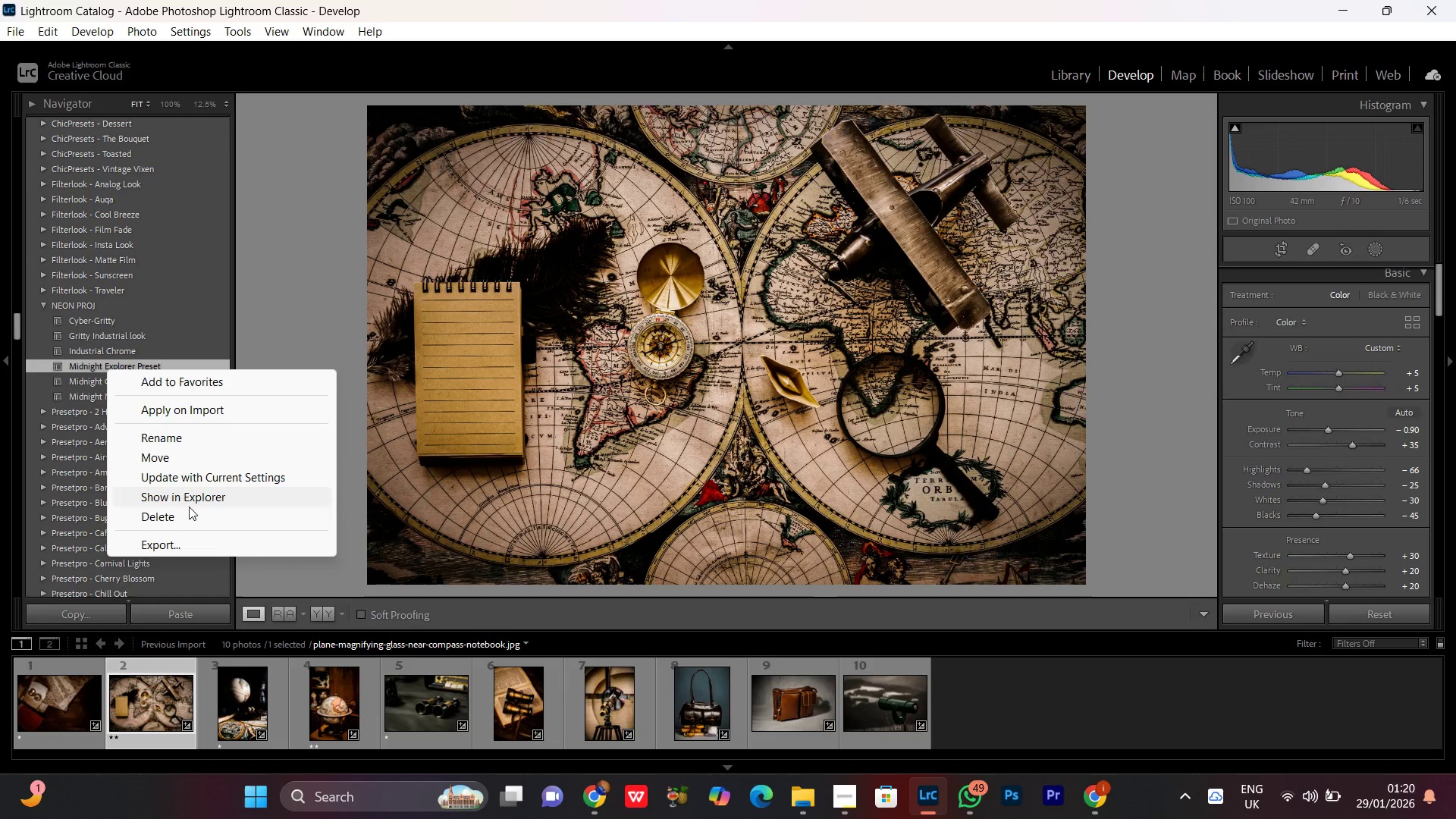 
left_click([160, 545])
 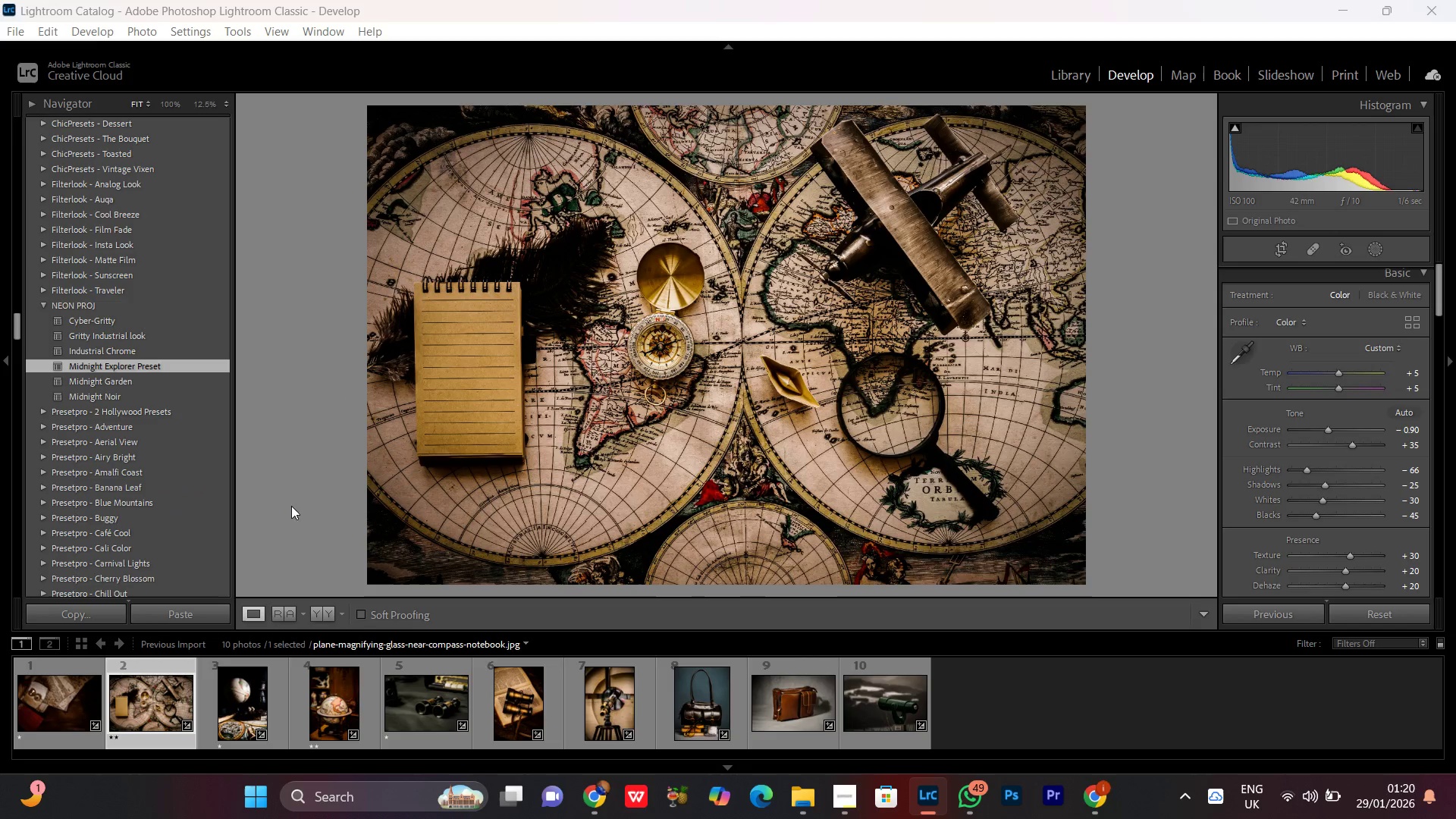 
mouse_move([535, 478])
 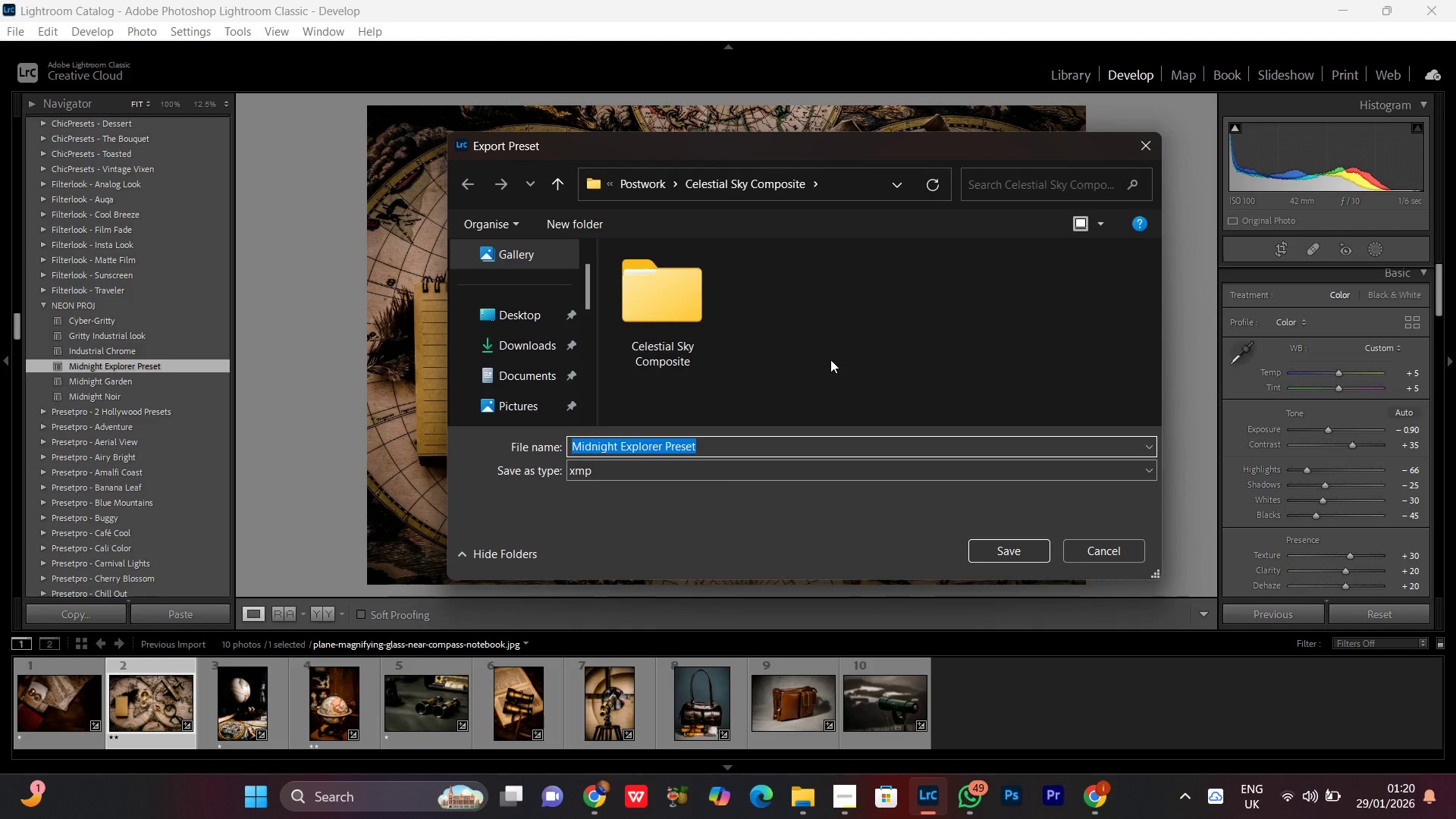 
left_click([657, 178])
 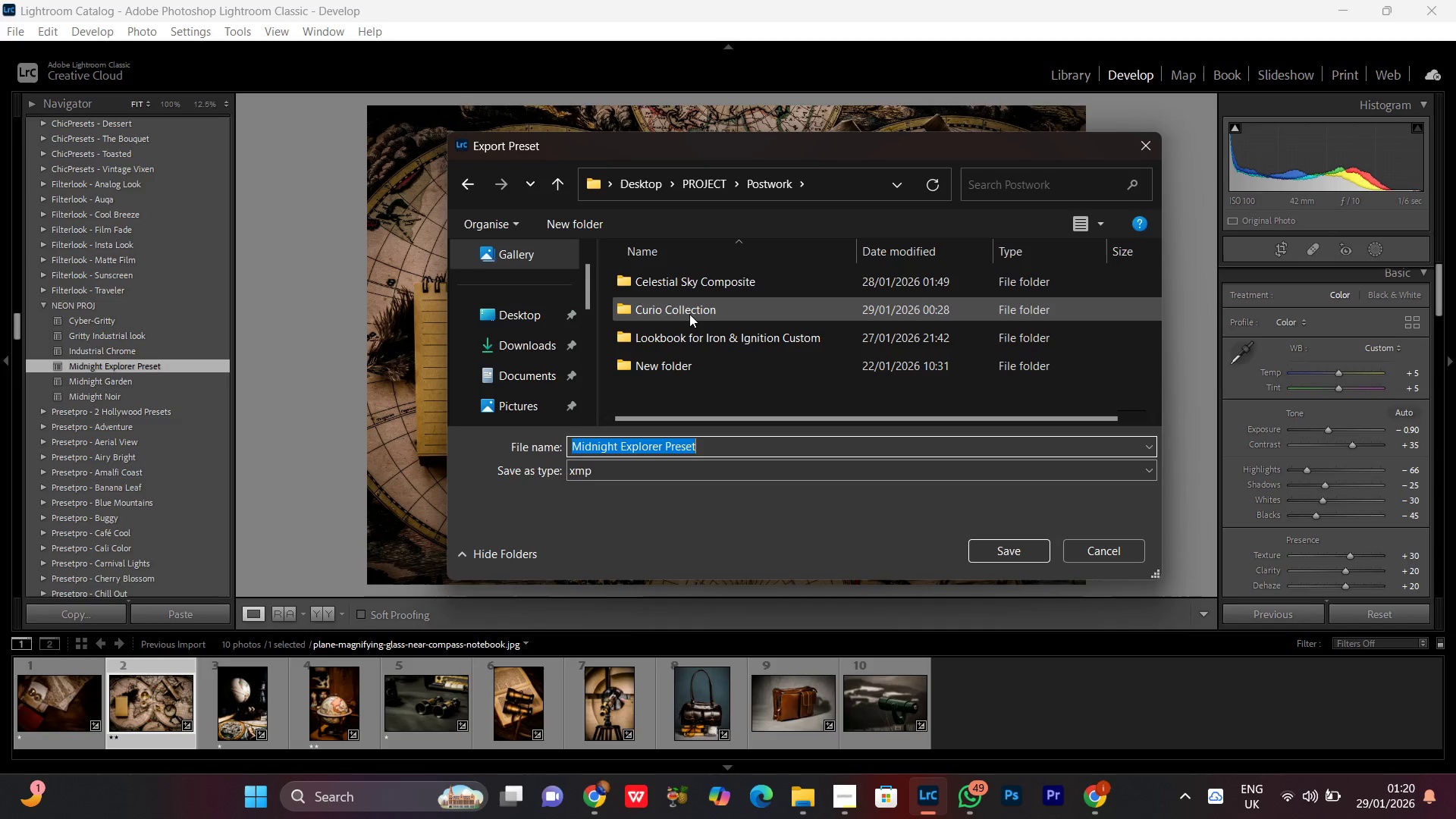 
double_click([682, 311])
 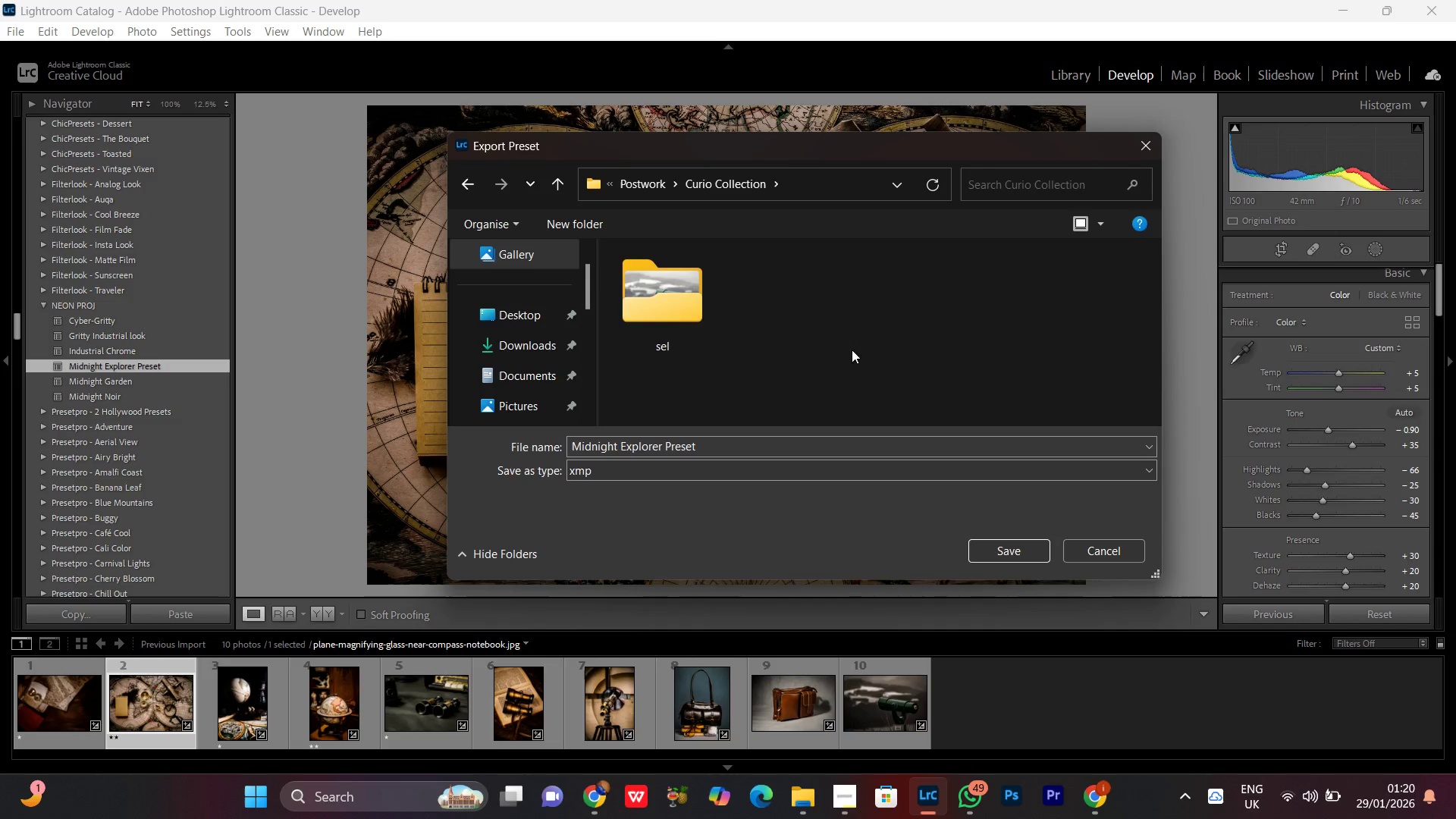 
scroll: coordinate [850, 339], scroll_direction: down, amount: 3.0
 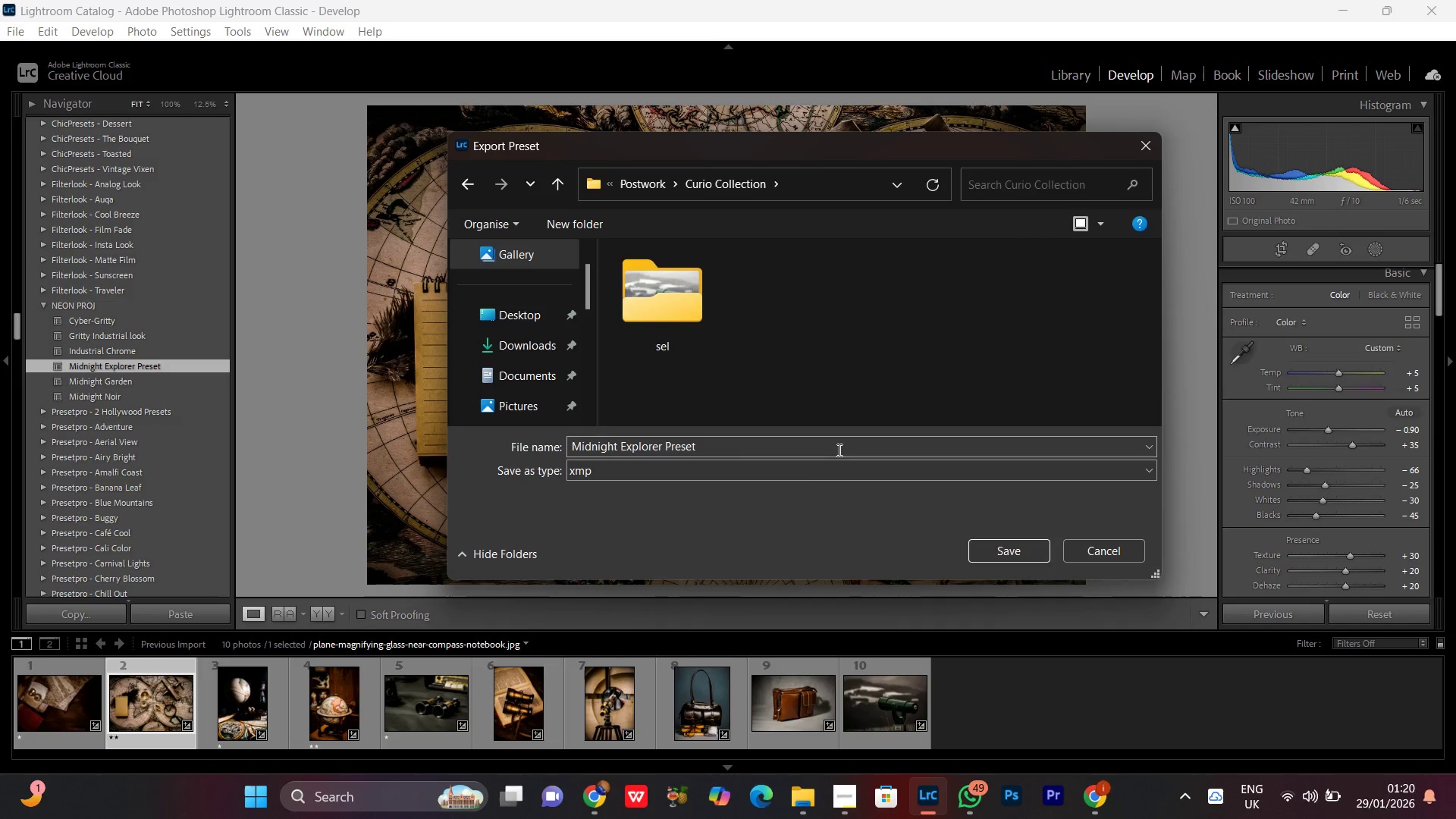 
left_click([805, 466])
 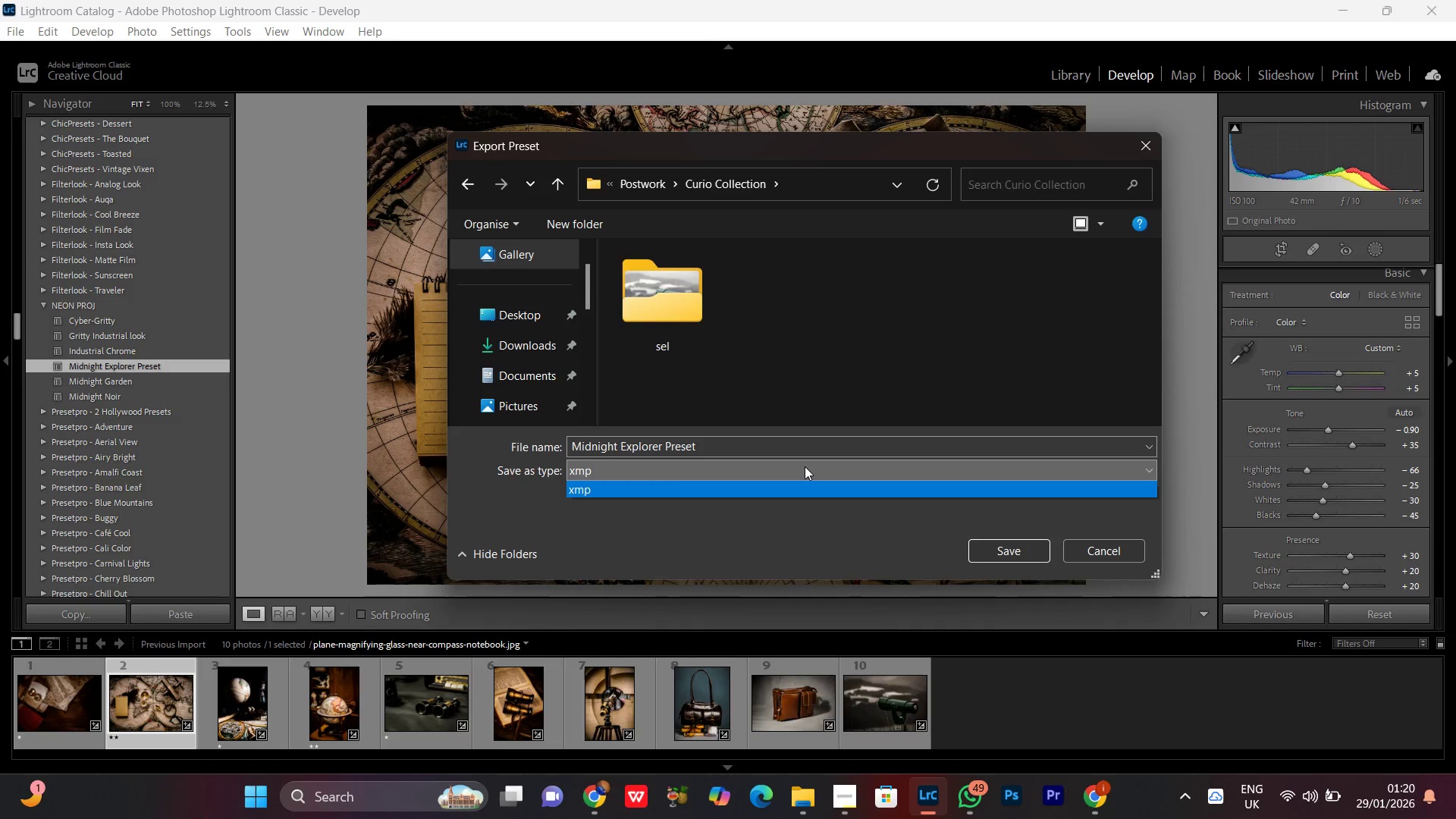 
left_click([805, 466])
 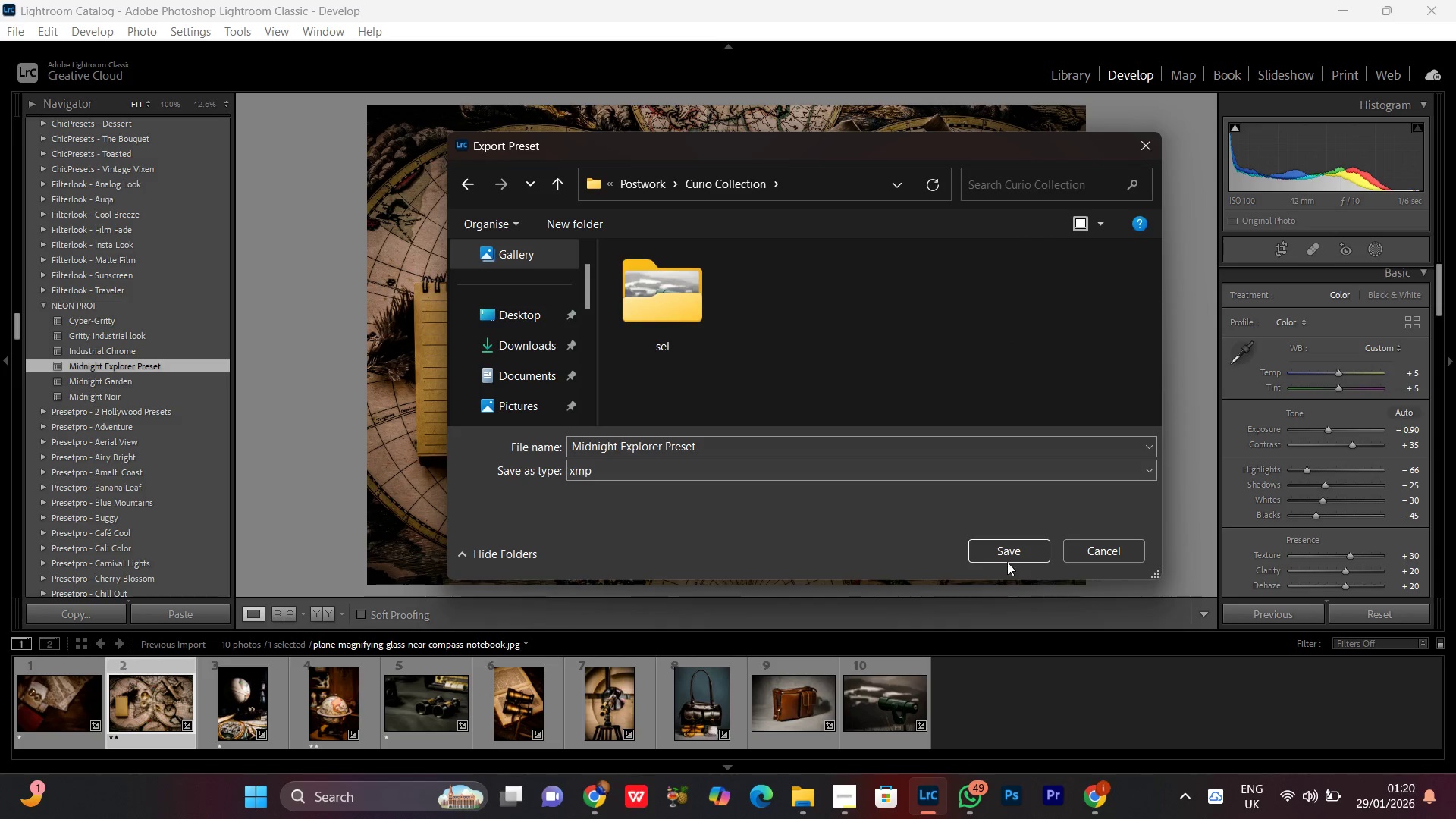 
left_click([996, 549])
 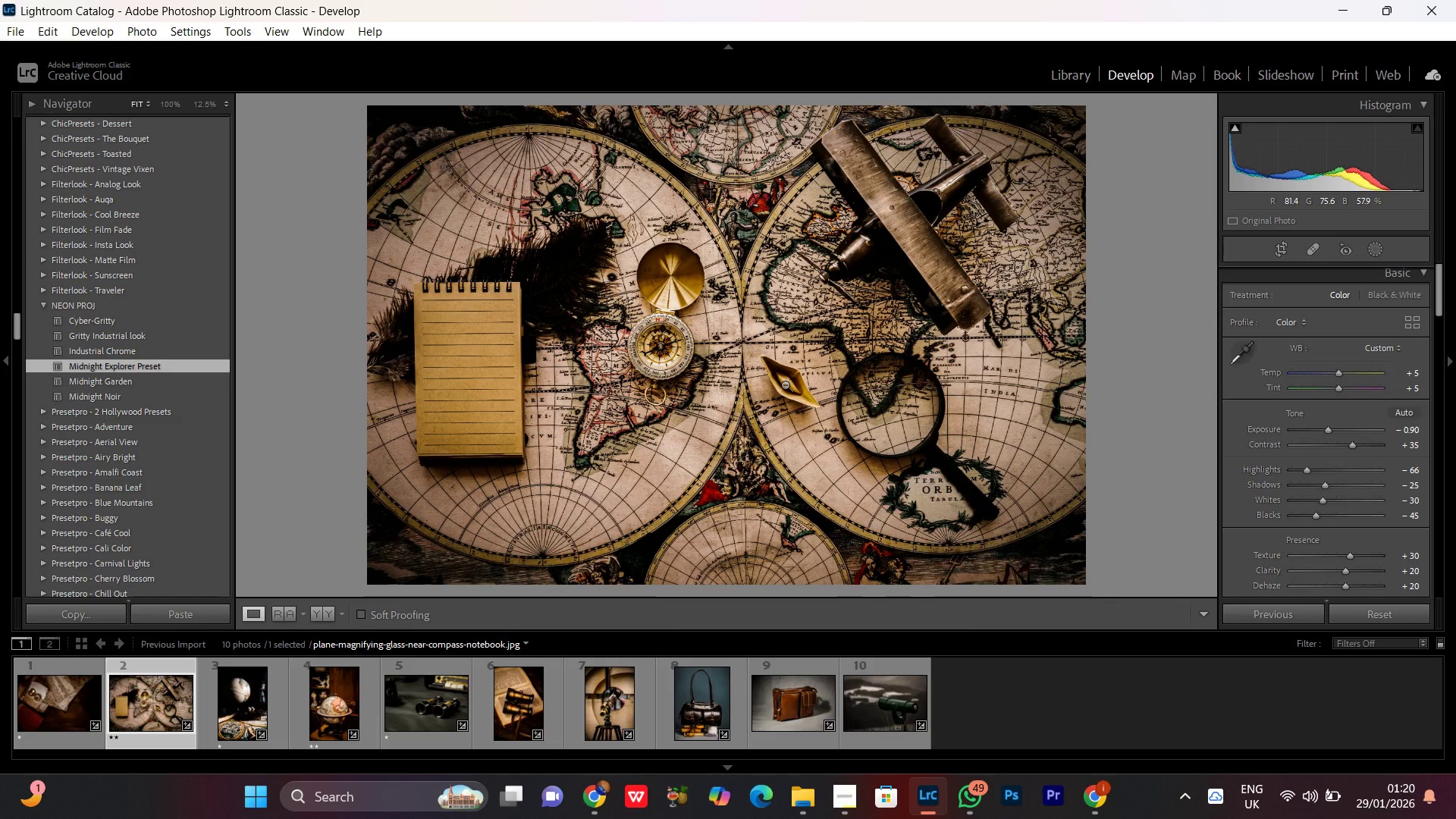 
wait(9.28)
 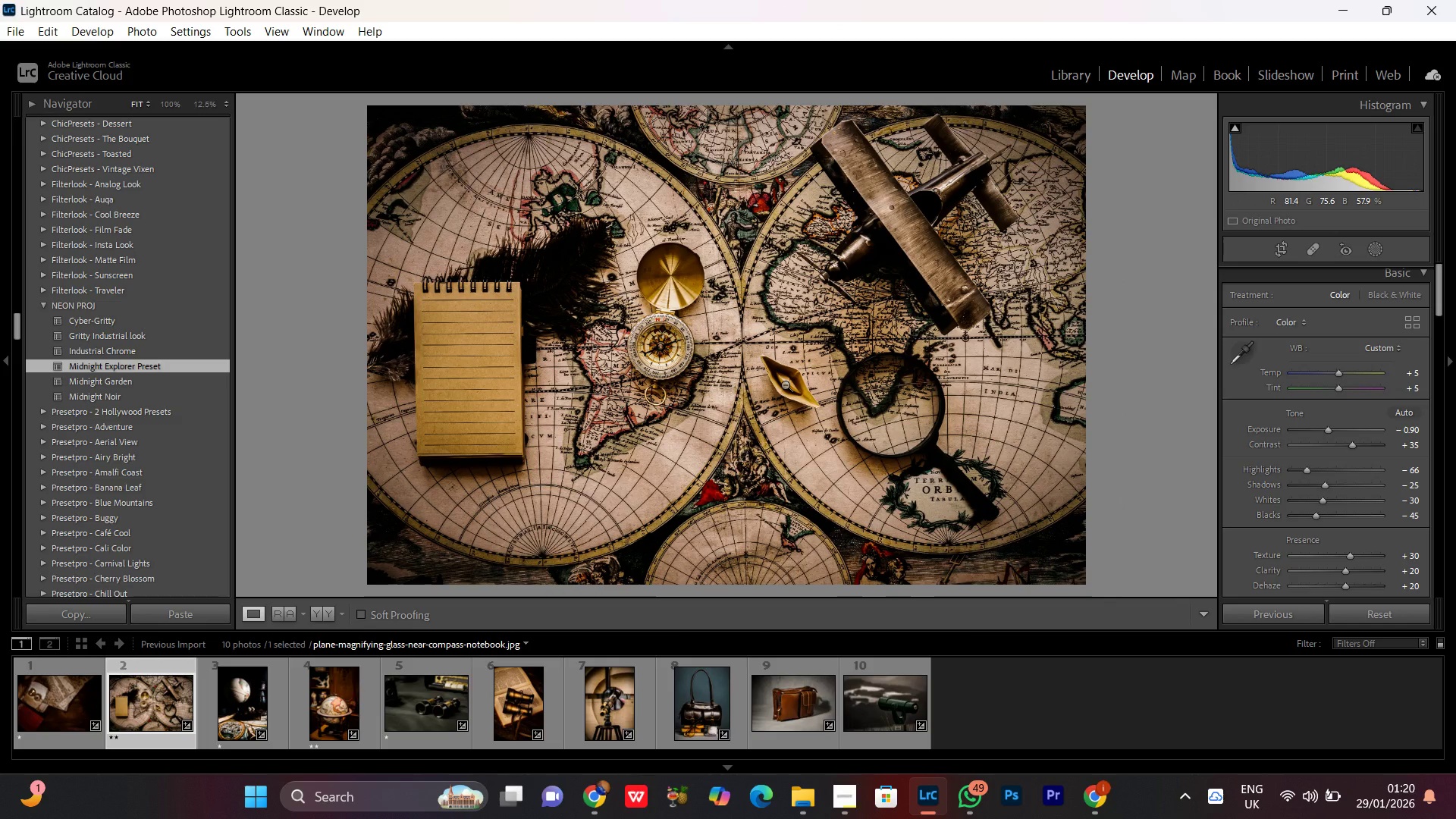 
scroll: coordinate [121, 300], scroll_direction: up, amount: 14.0
 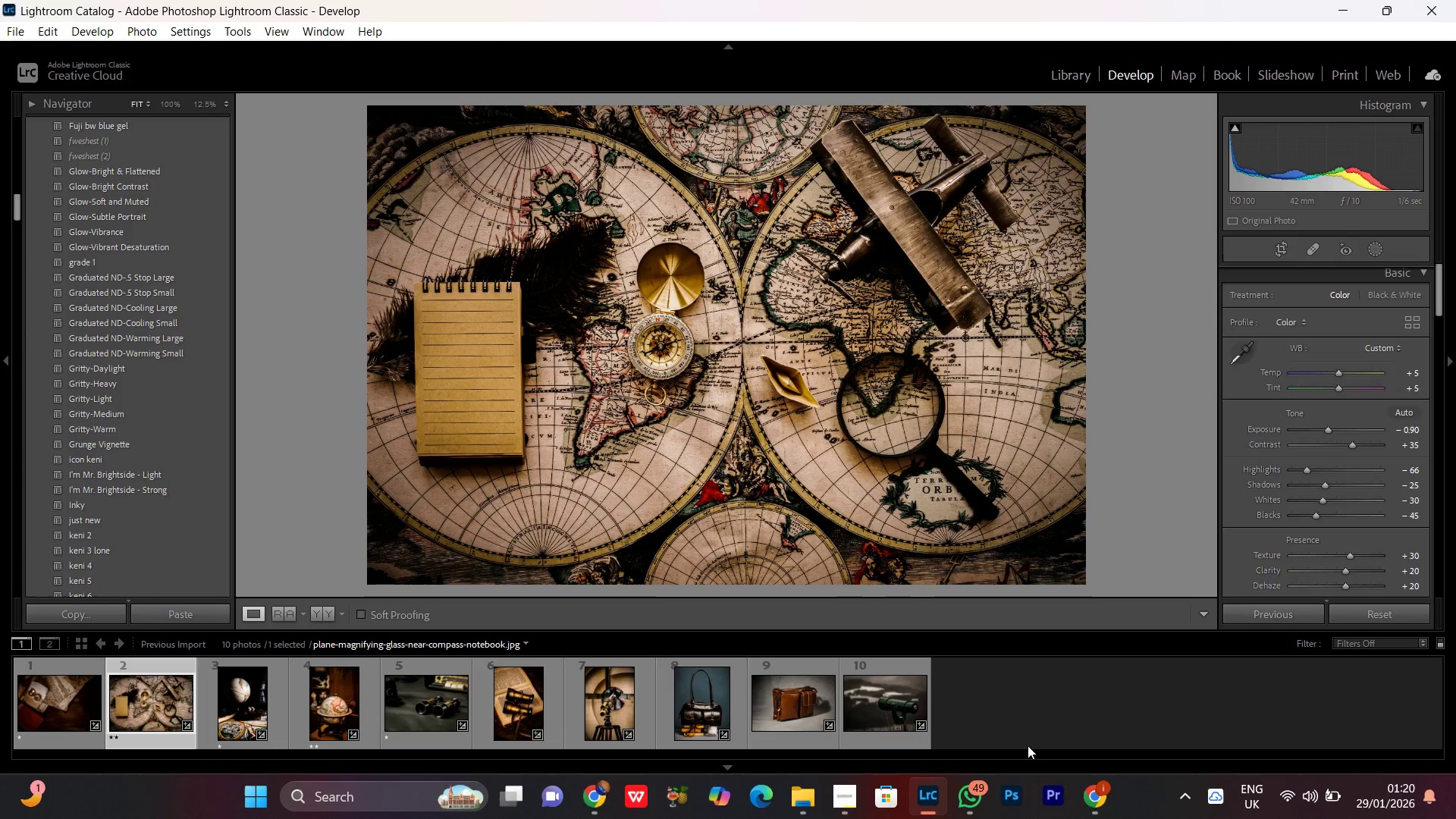 
left_click([1039, 723])
 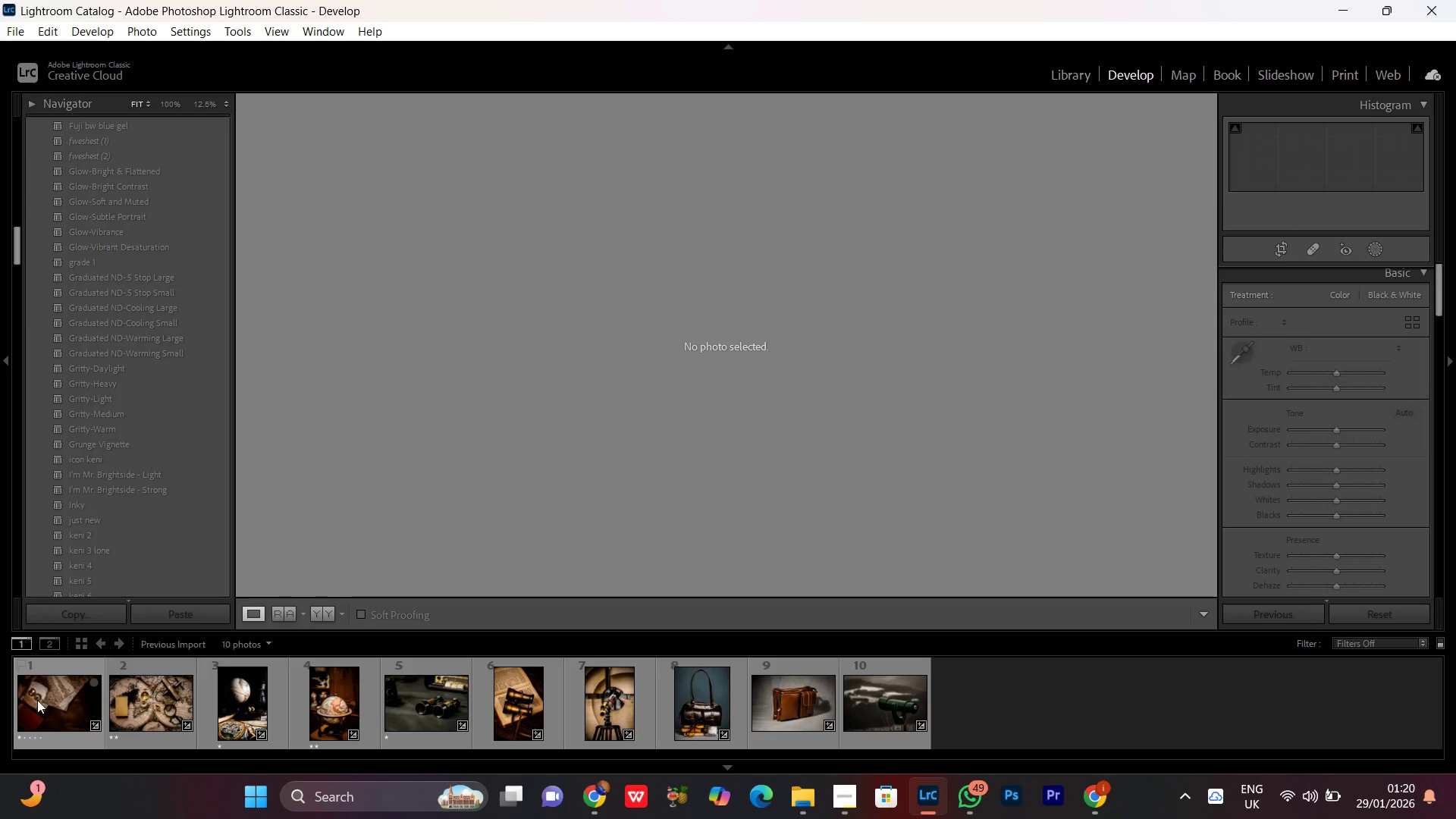 
double_click([37, 700])
 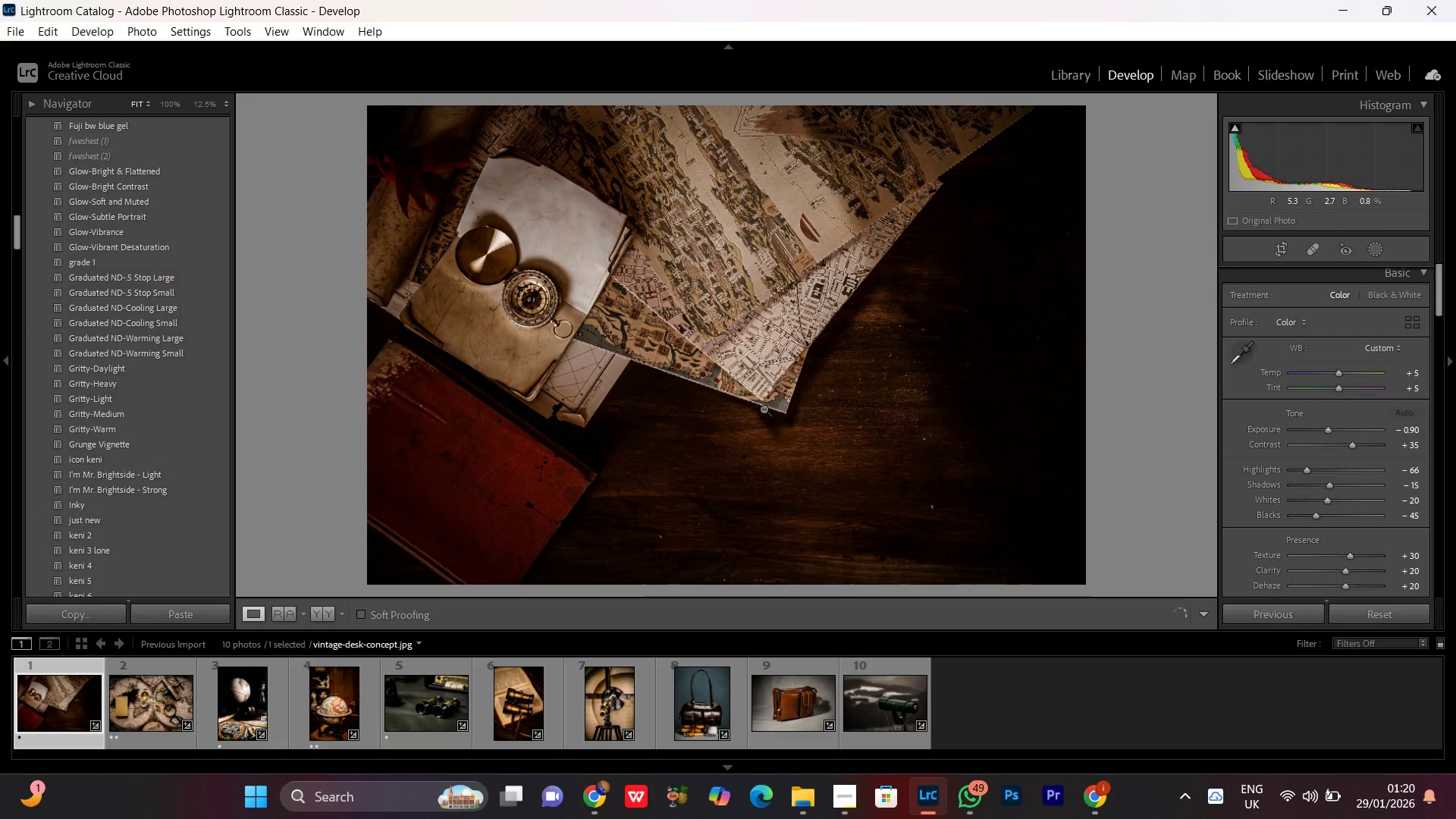 
key(Control+A)
 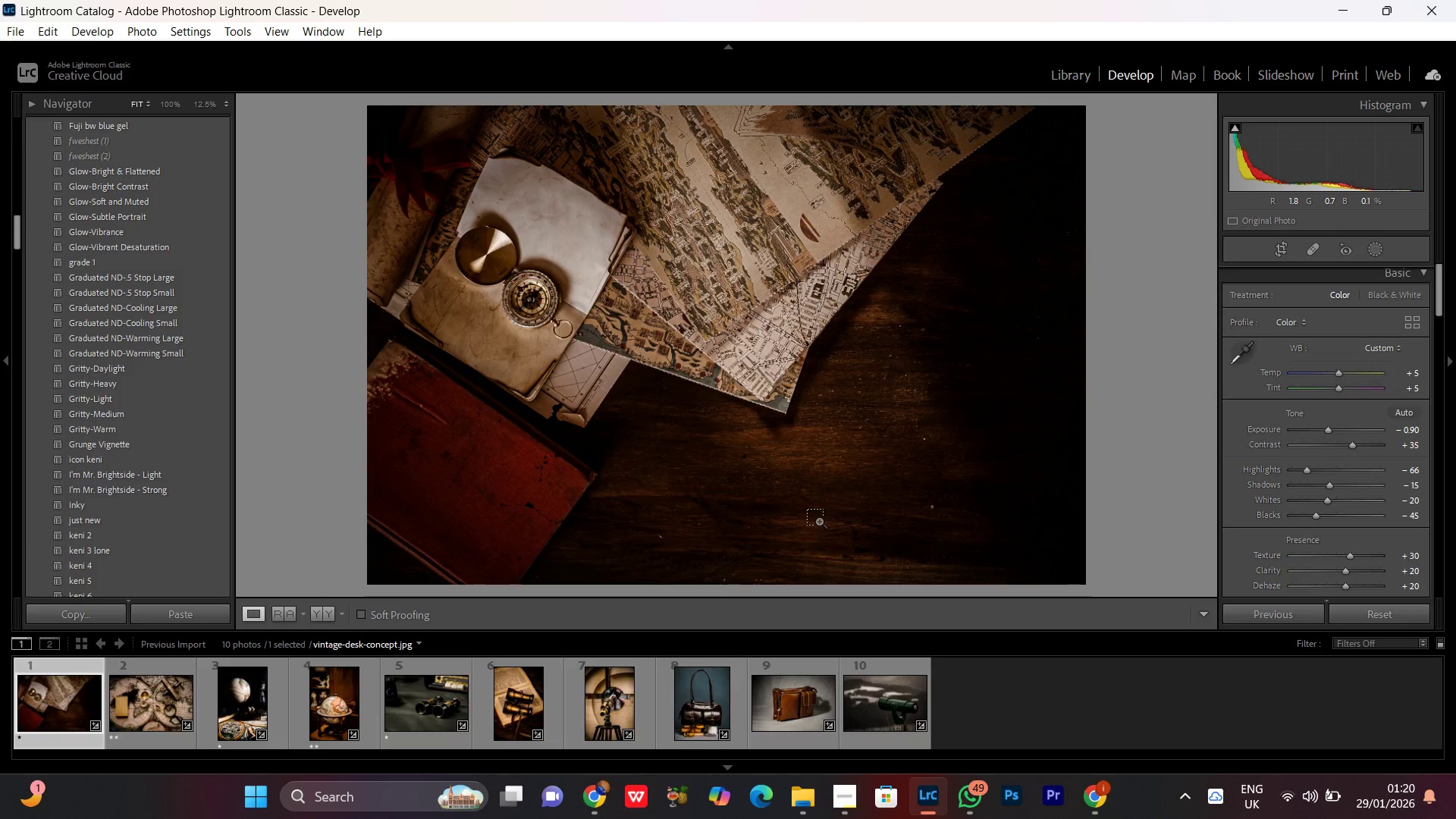 
left_click([678, 328])
 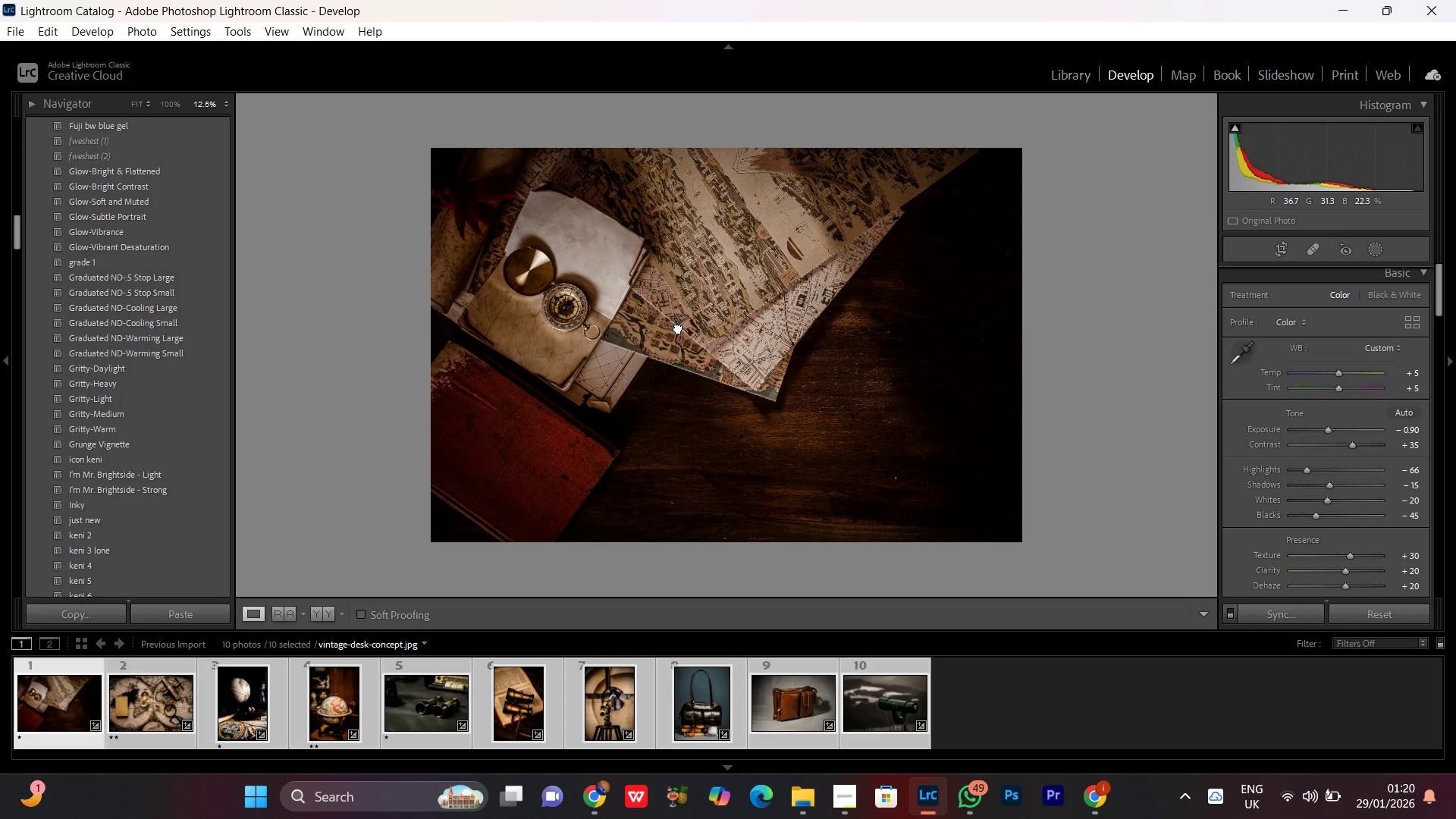 
left_click([678, 328])
 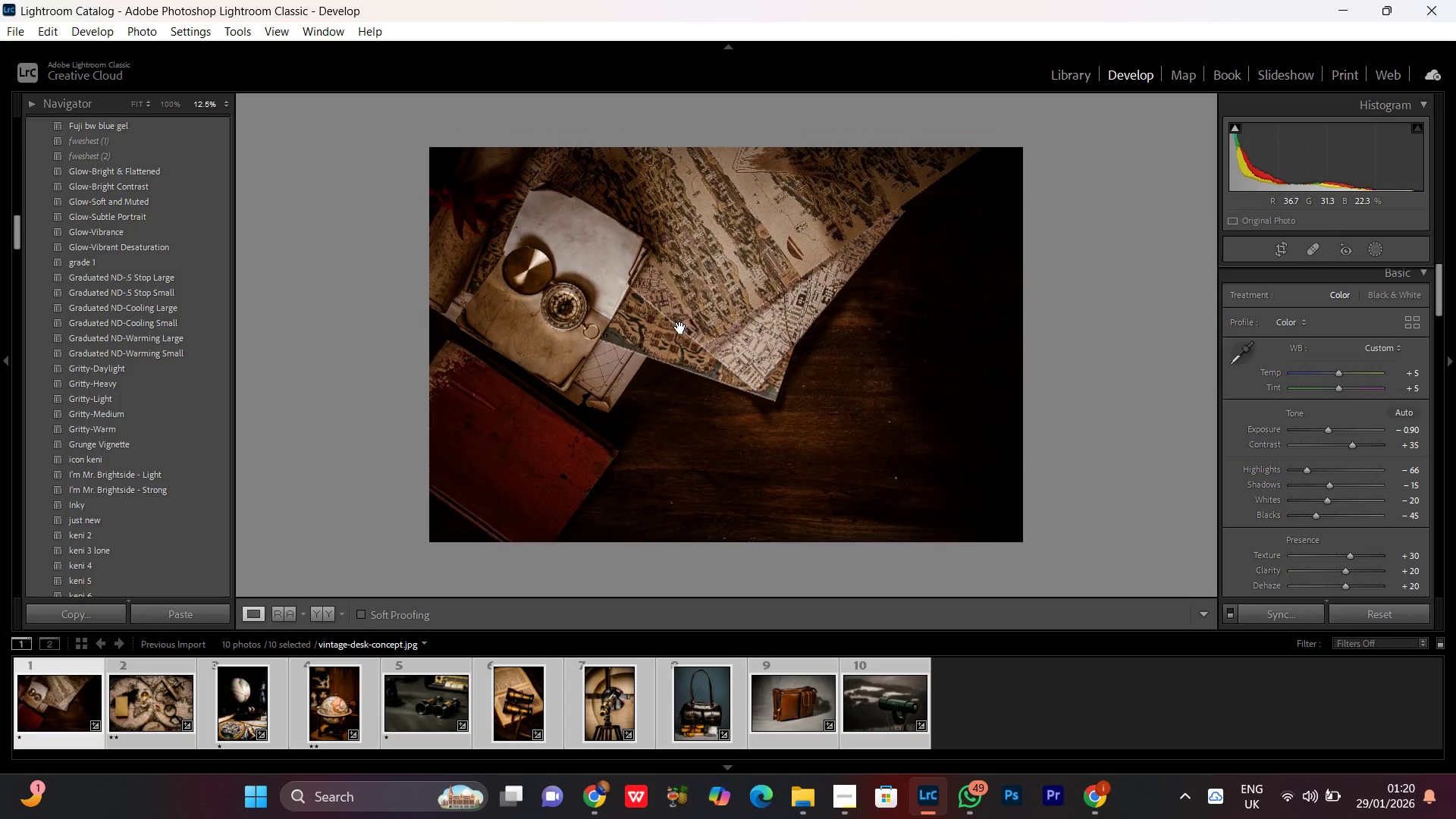 
triple_click([680, 328])
 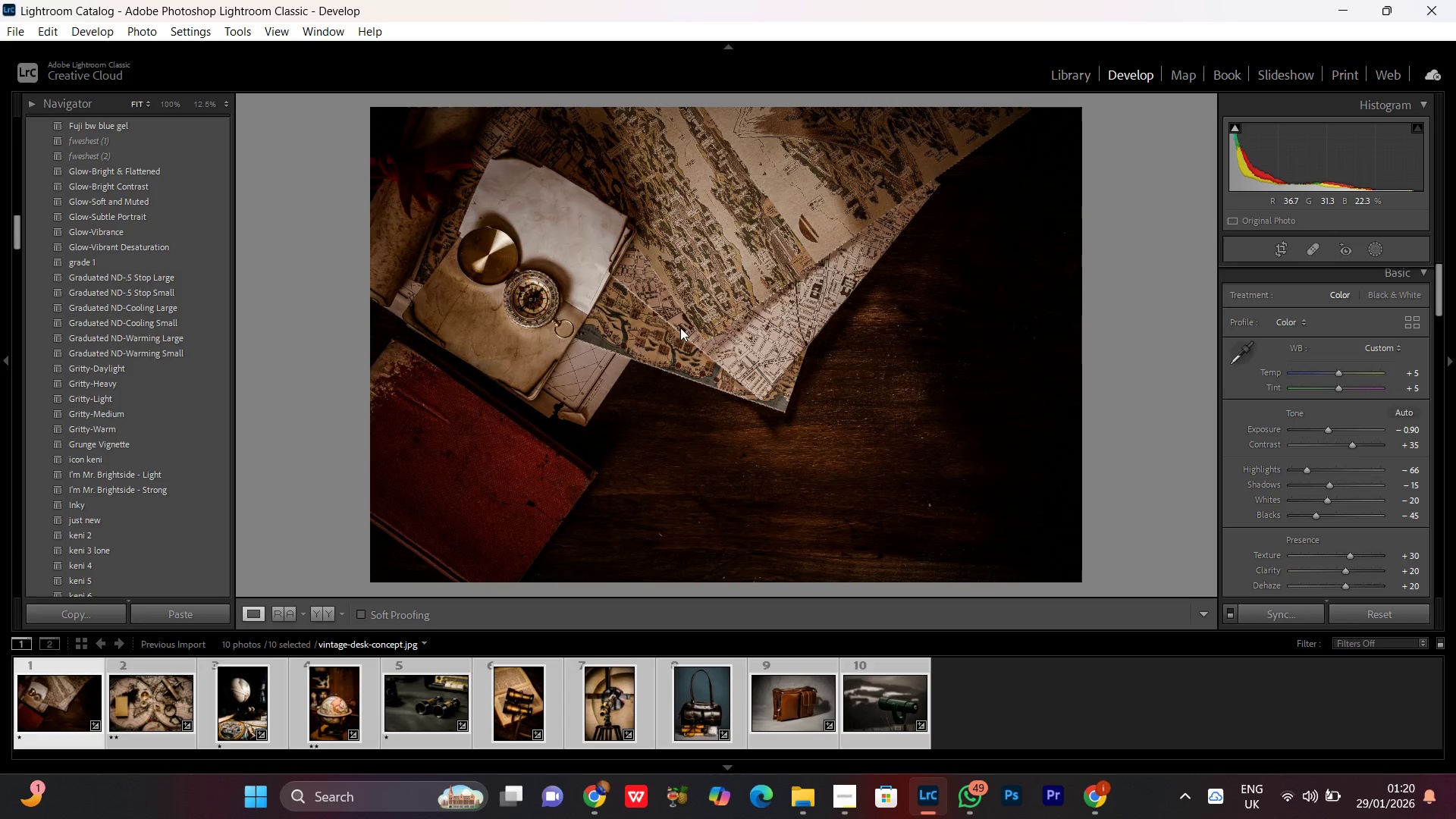 
triple_click([680, 328])
 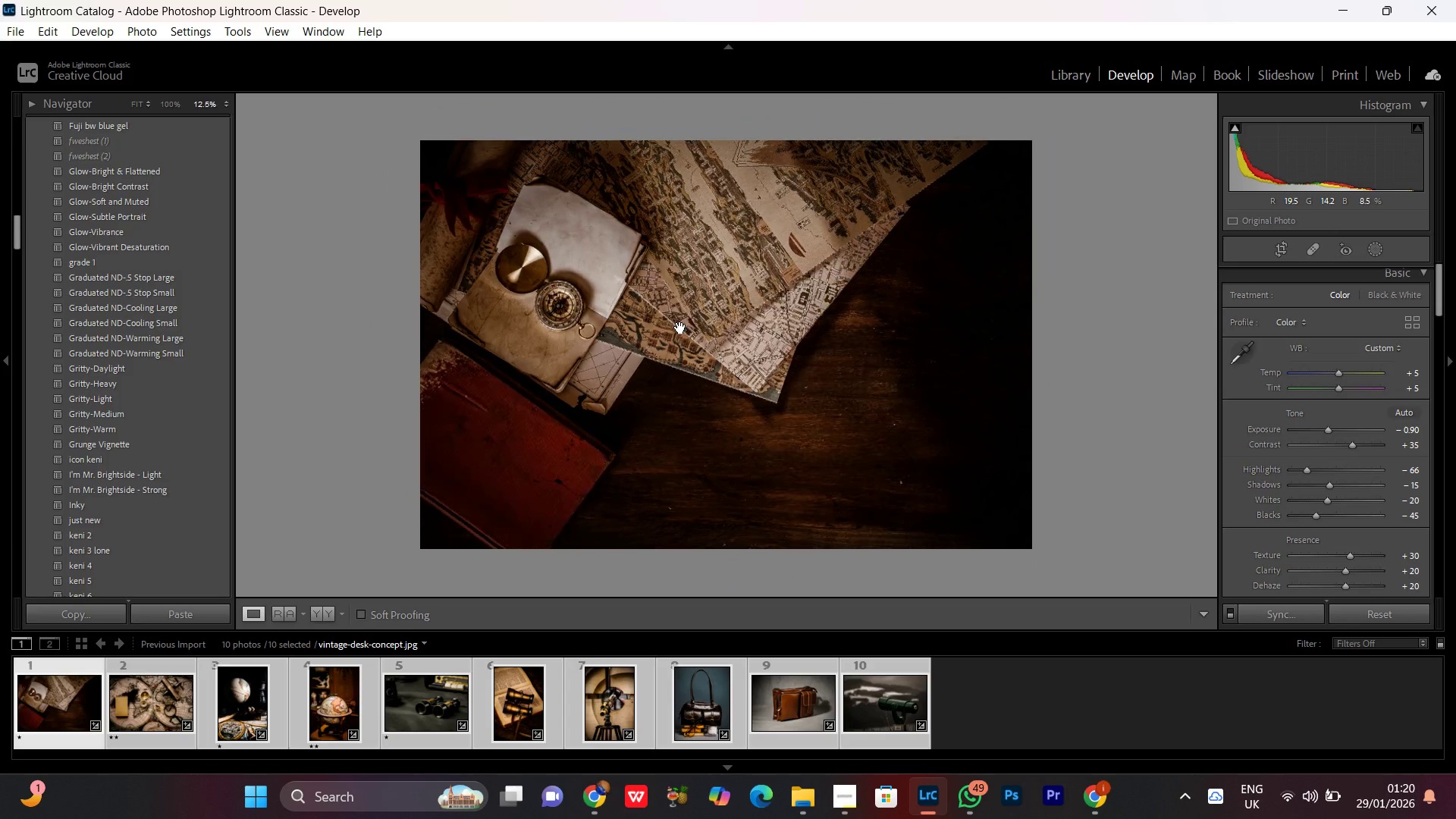 
triple_click([680, 328])
 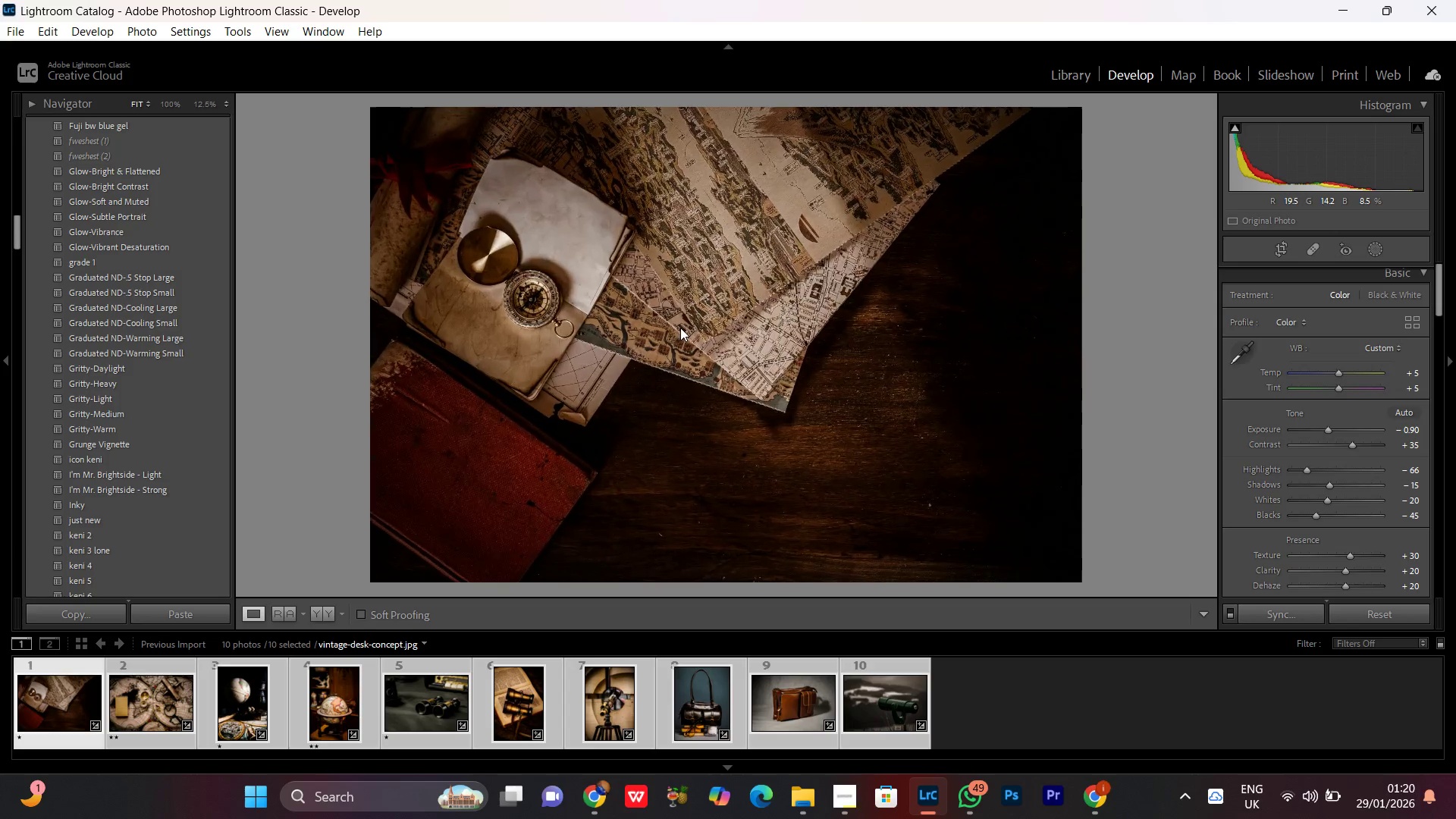 
triple_click([680, 328])
 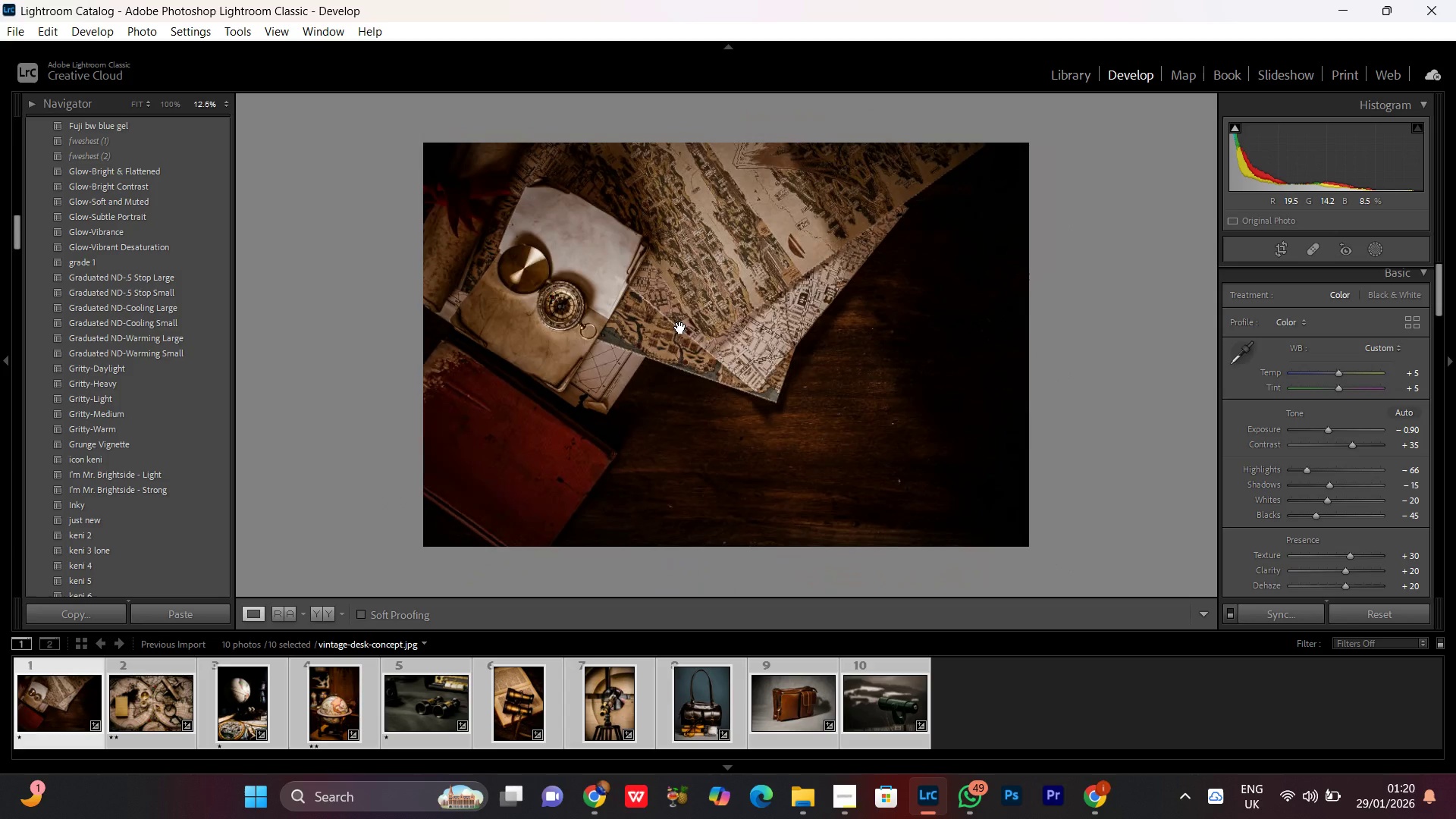 
triple_click([680, 328])
 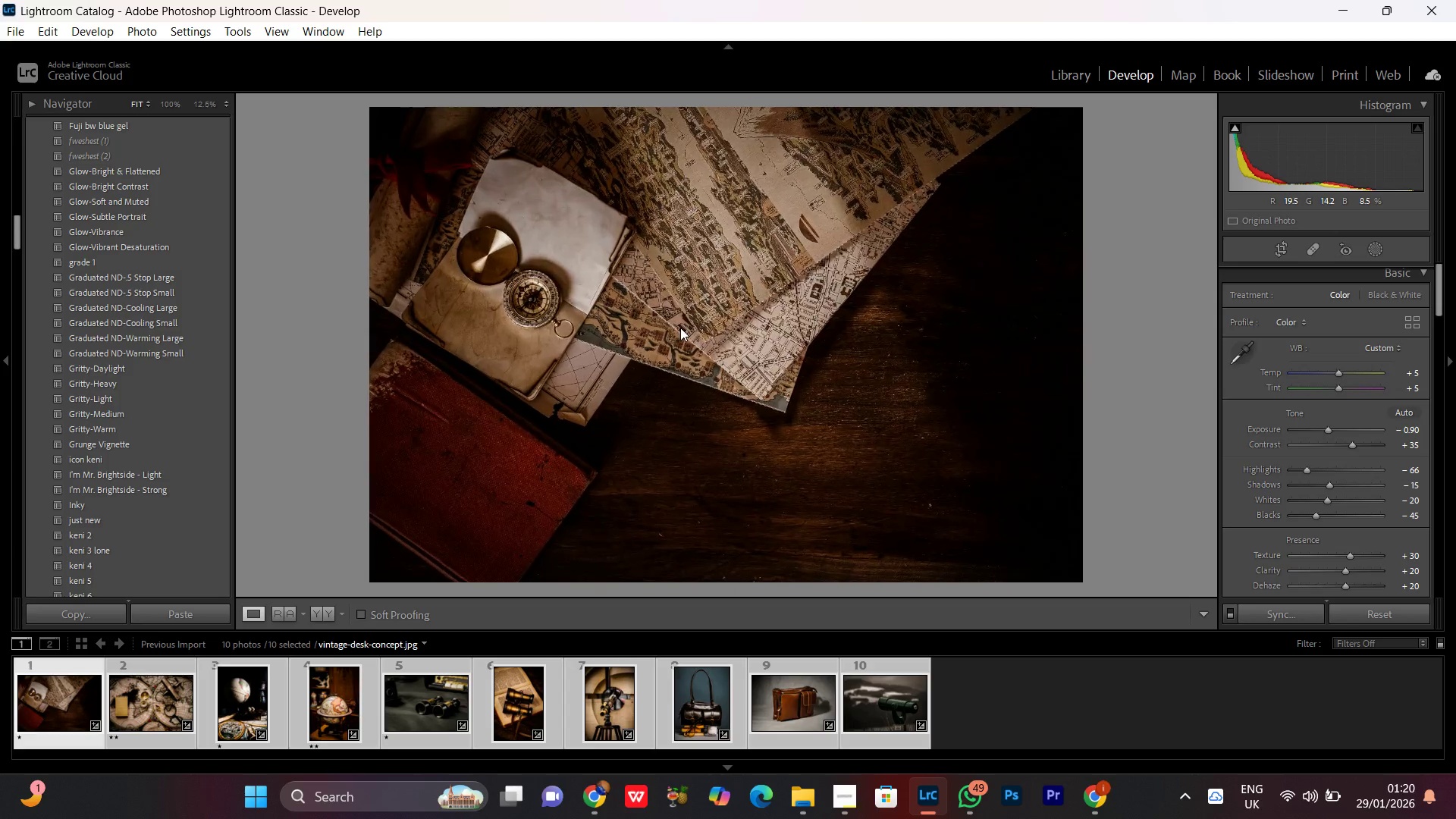 
triple_click([680, 328])
 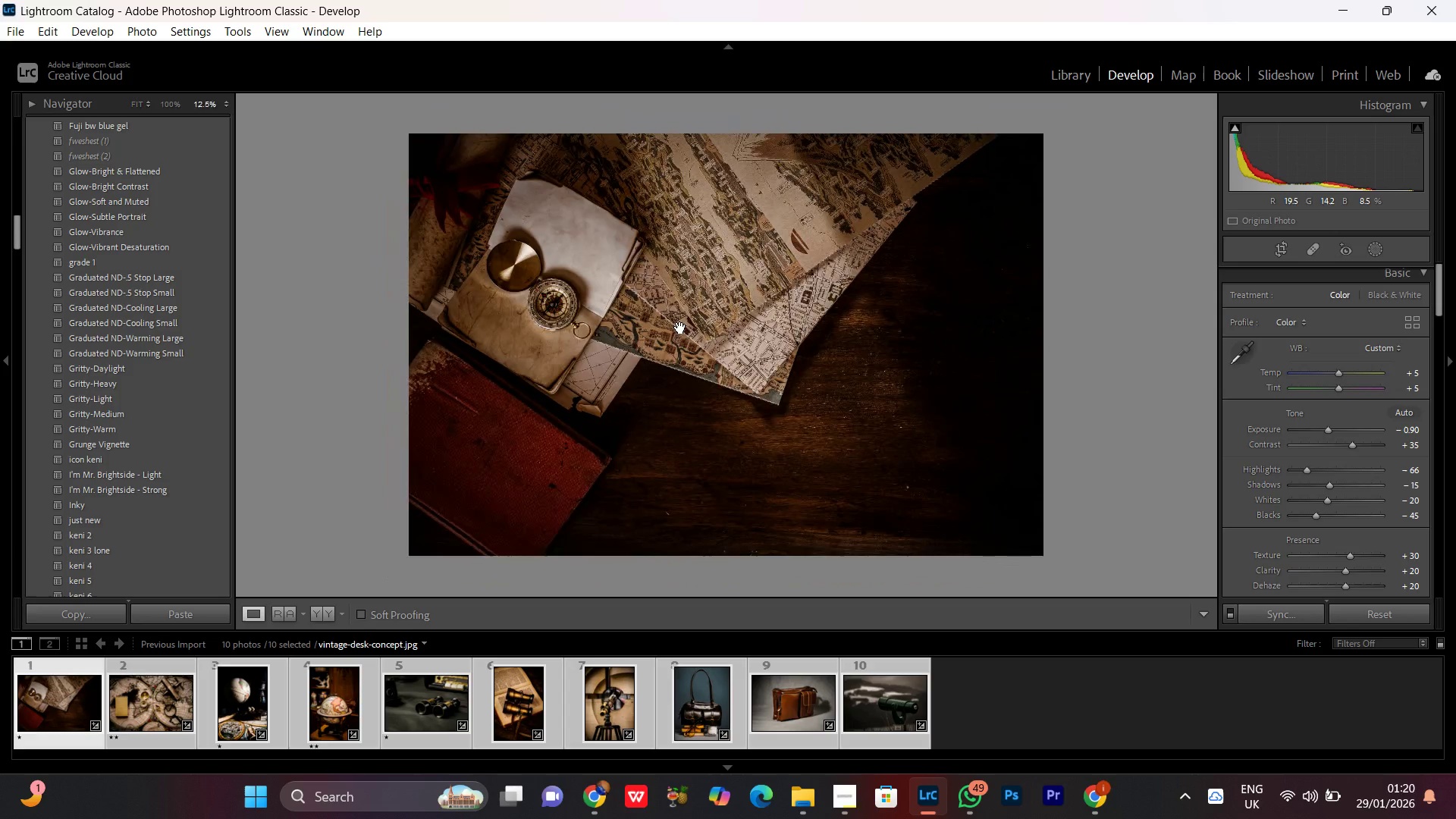 
triple_click([680, 328])
 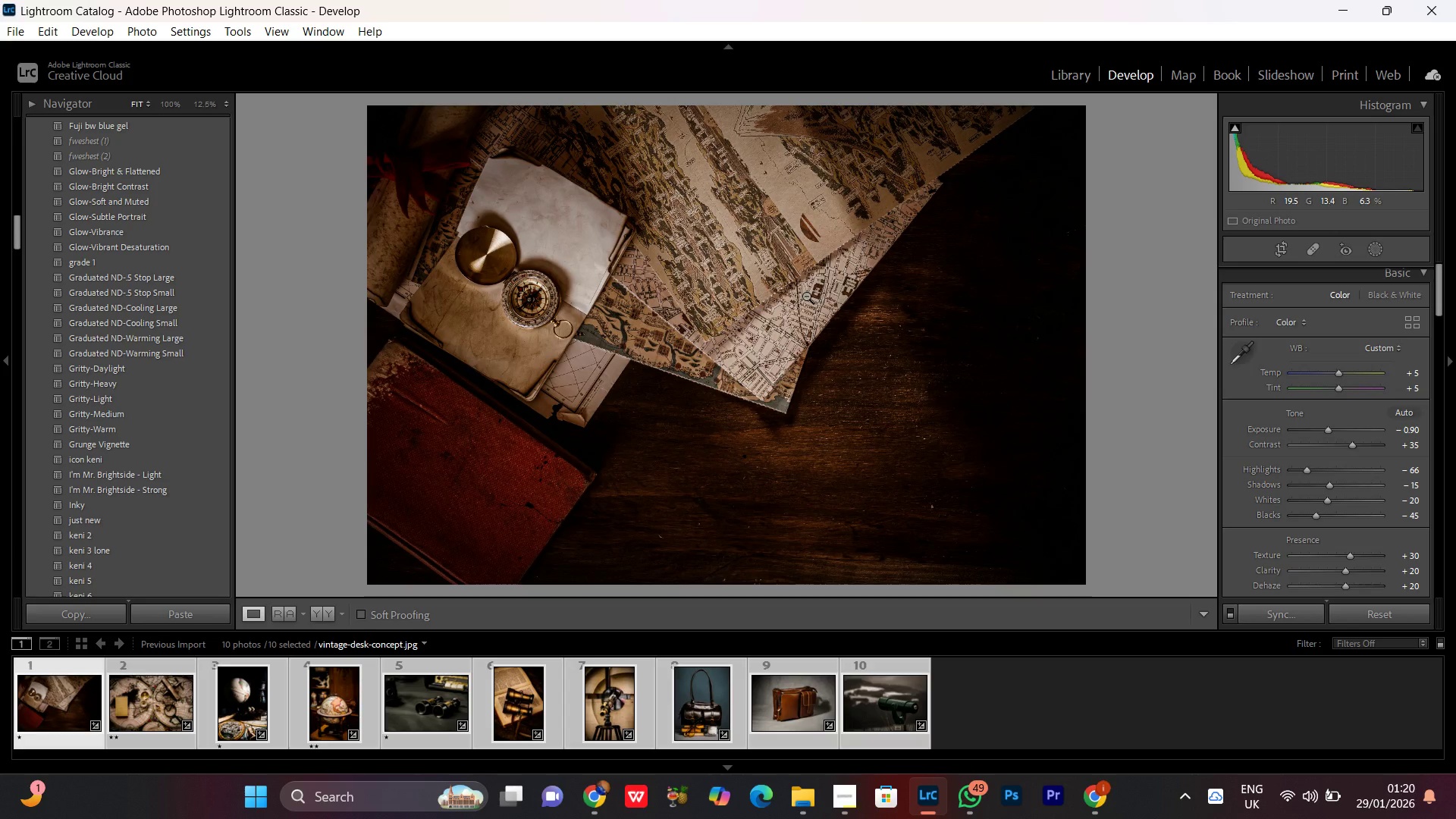 
double_click([728, 349])
 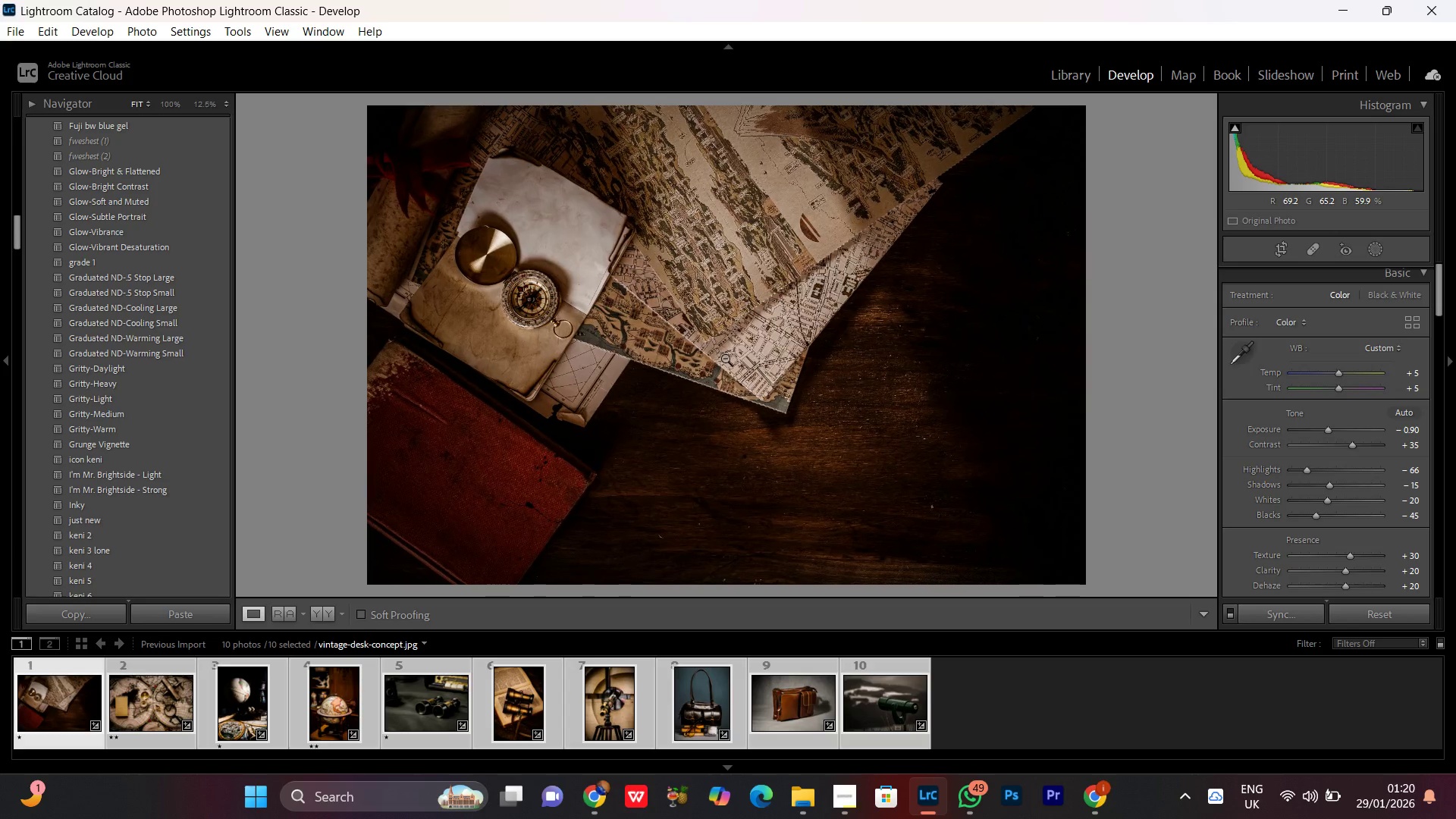 
triple_click([726, 356])
 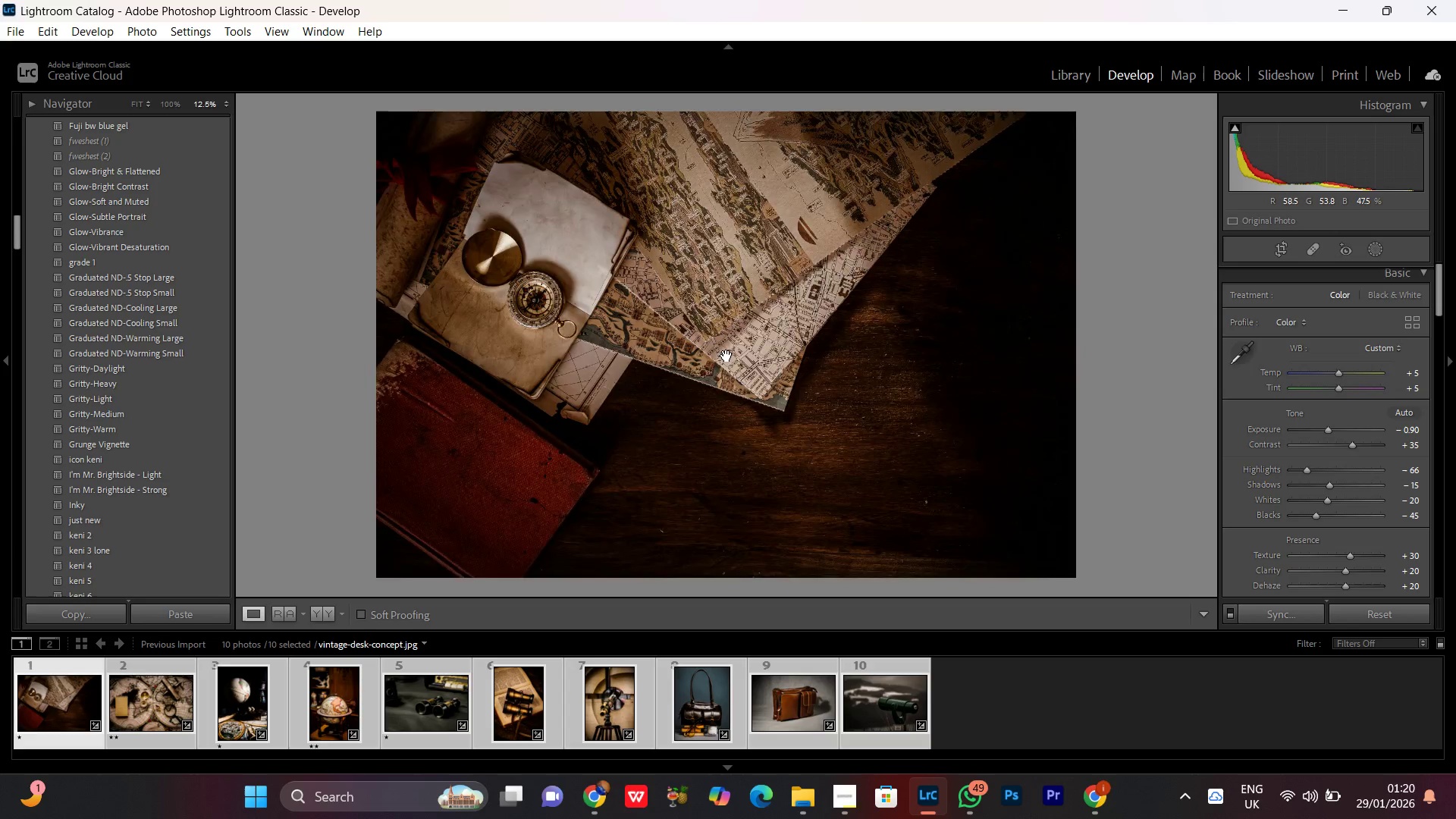 
triple_click([726, 356])
 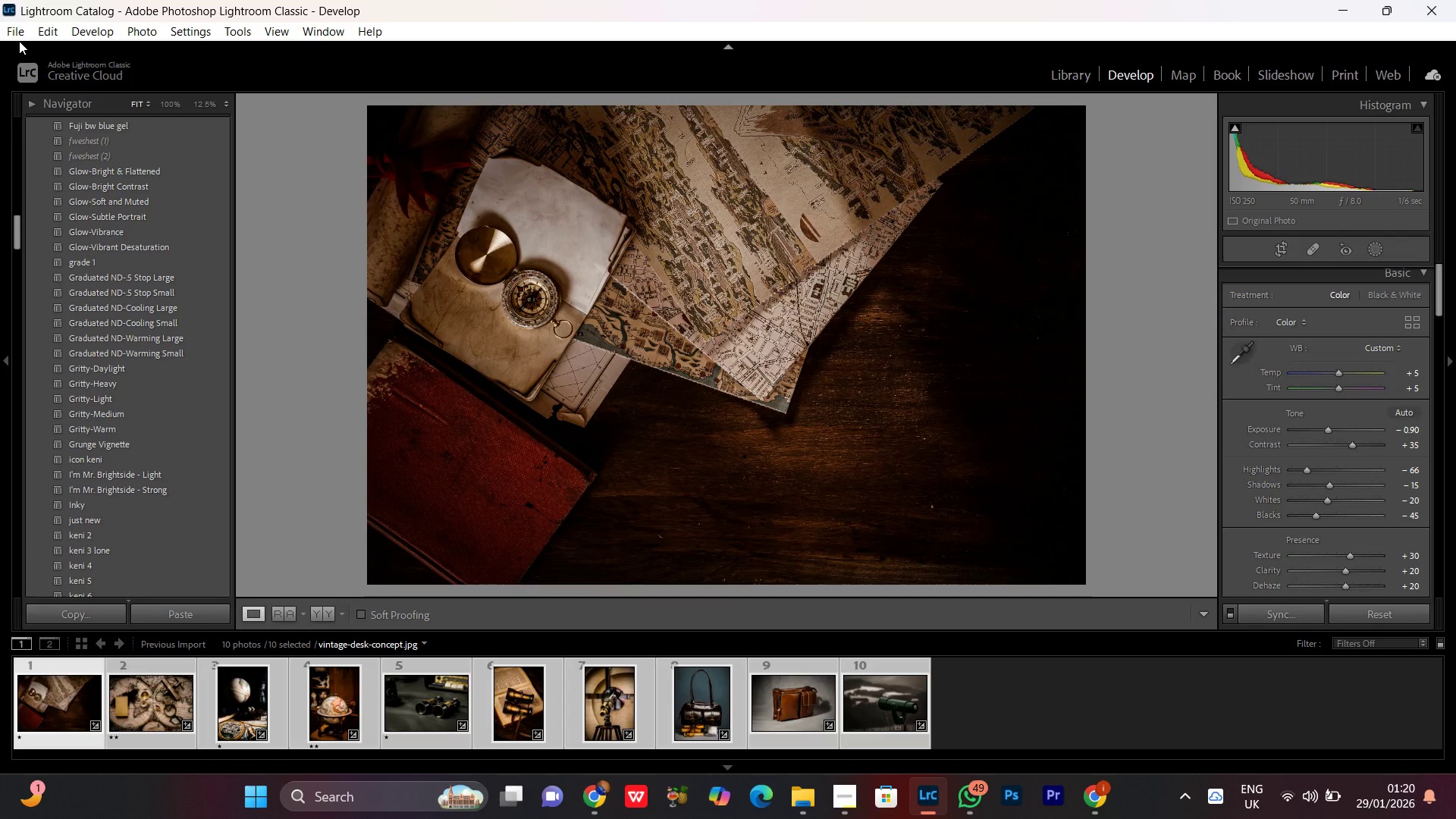 
left_click([20, 32])
 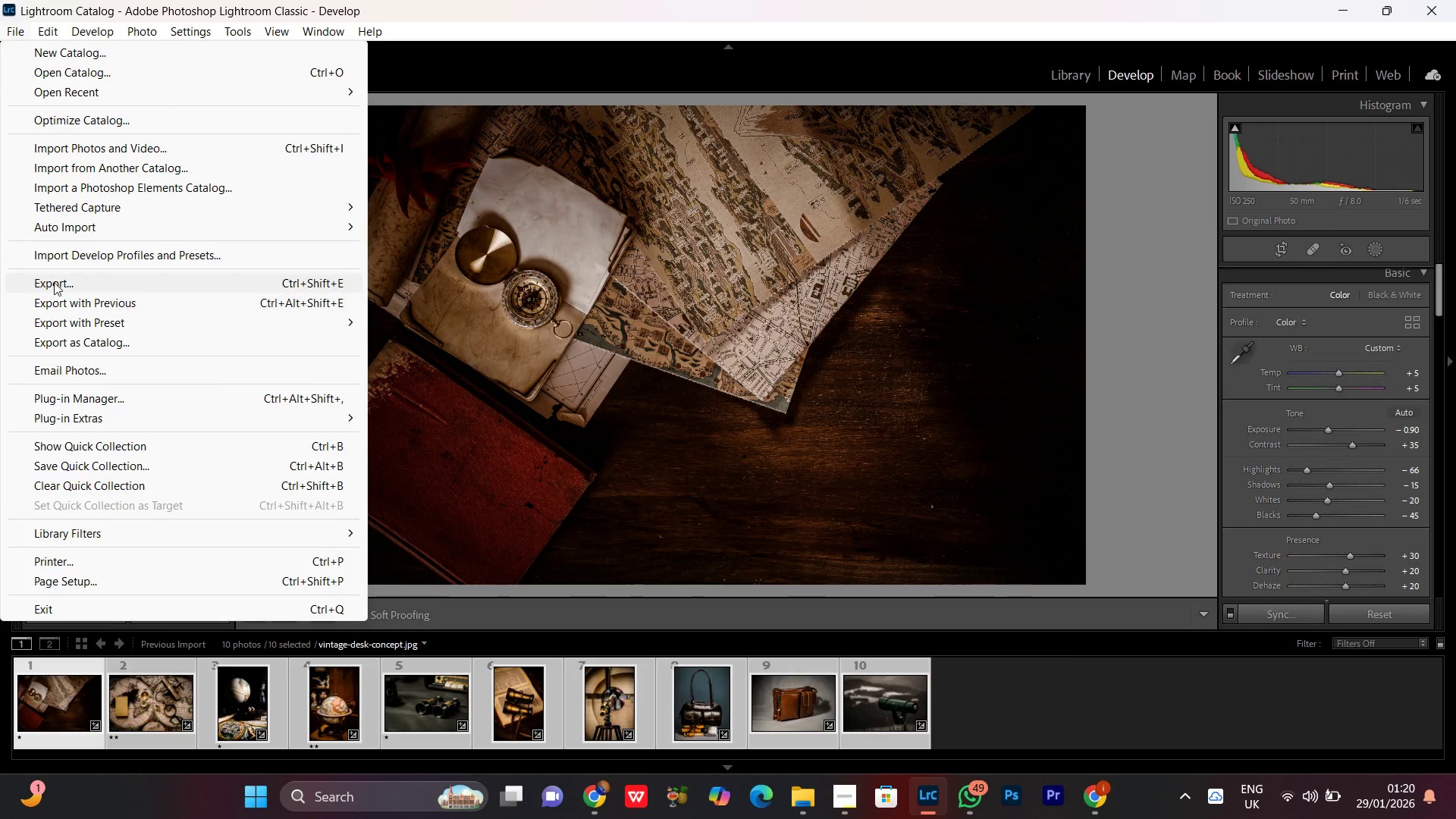 
left_click([54, 282])
 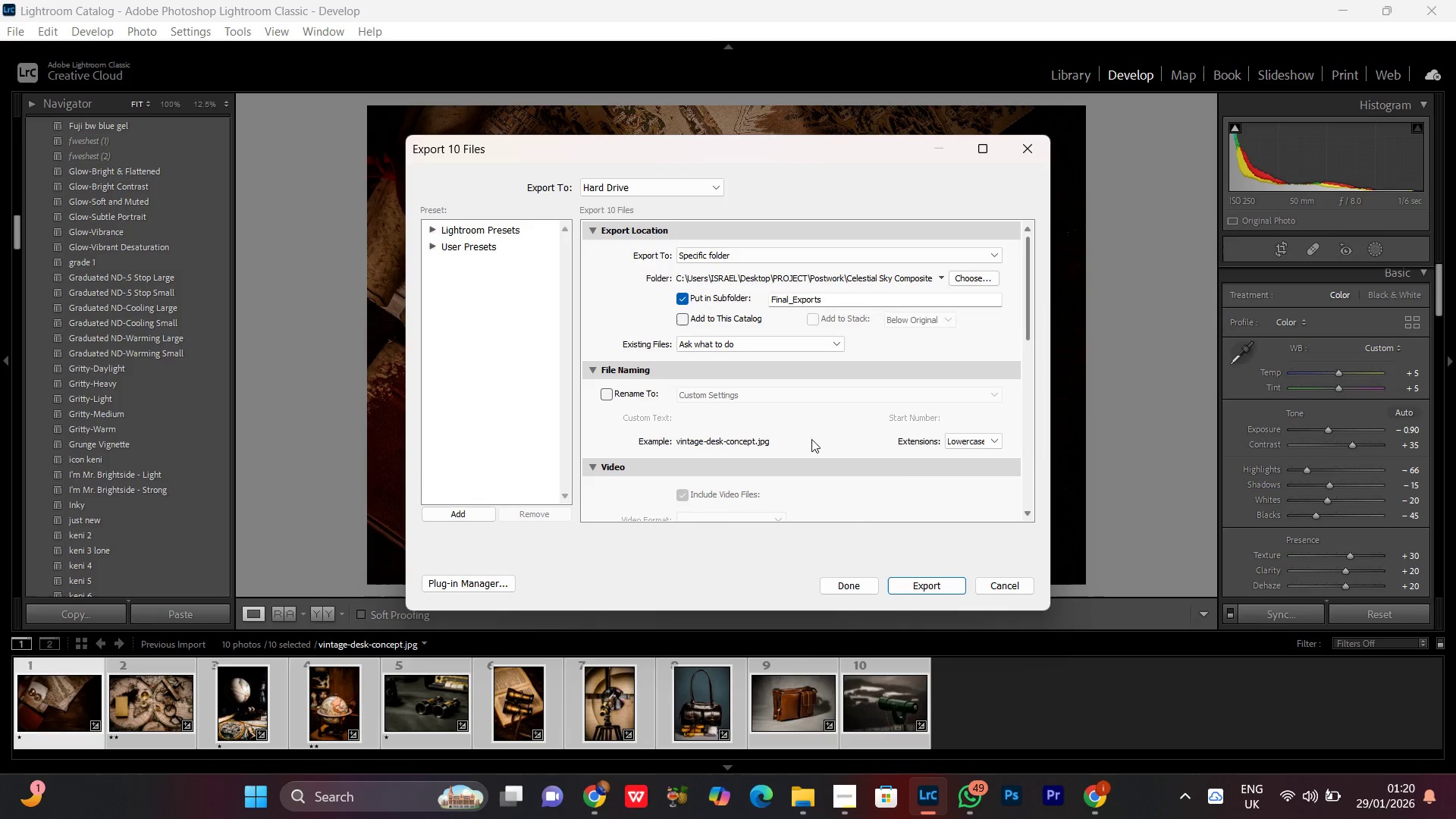 
wait(5.88)
 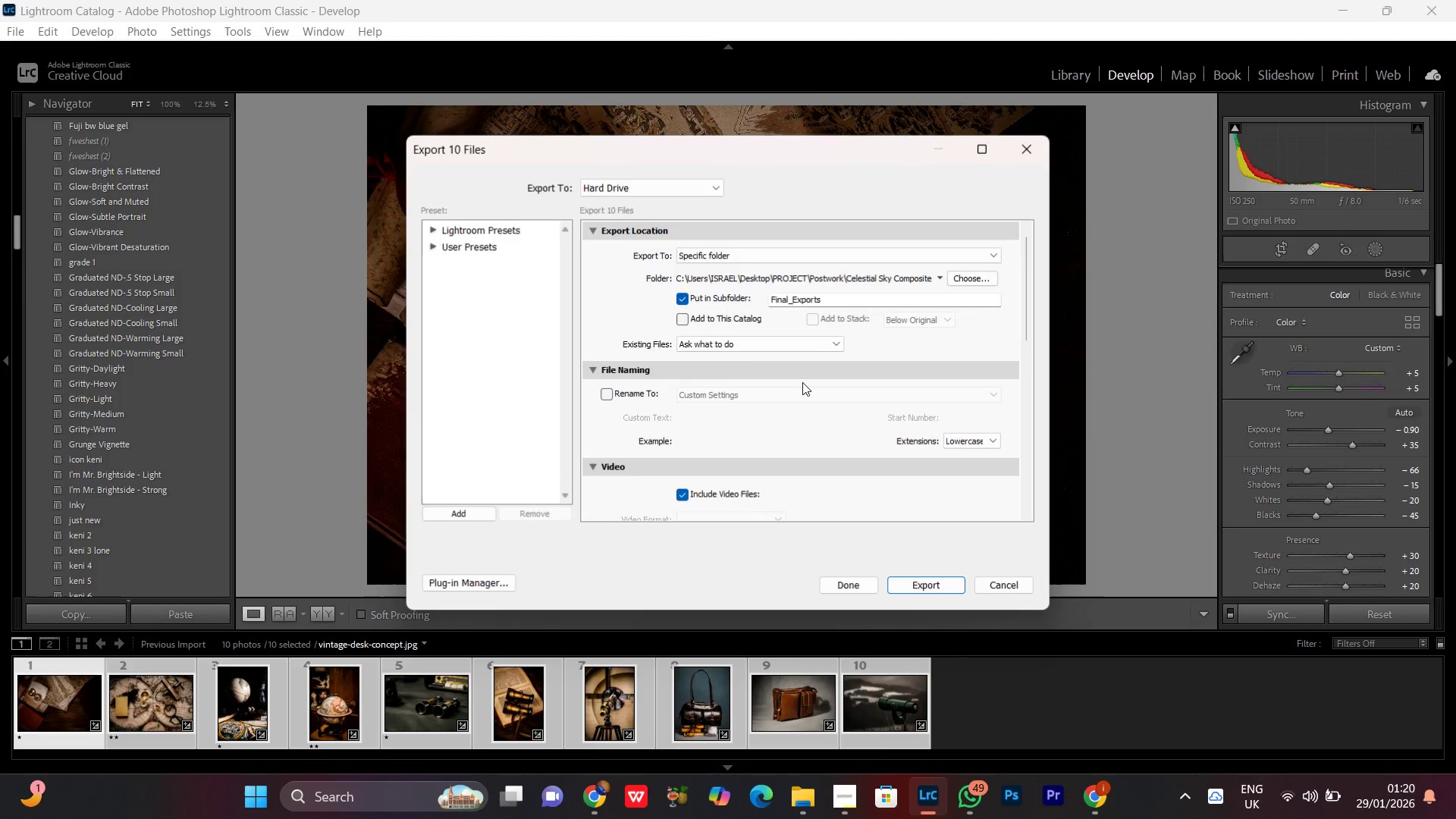 
left_click_drag(start_coordinate=[1028, 303], to_coordinate=[1028, 278])
 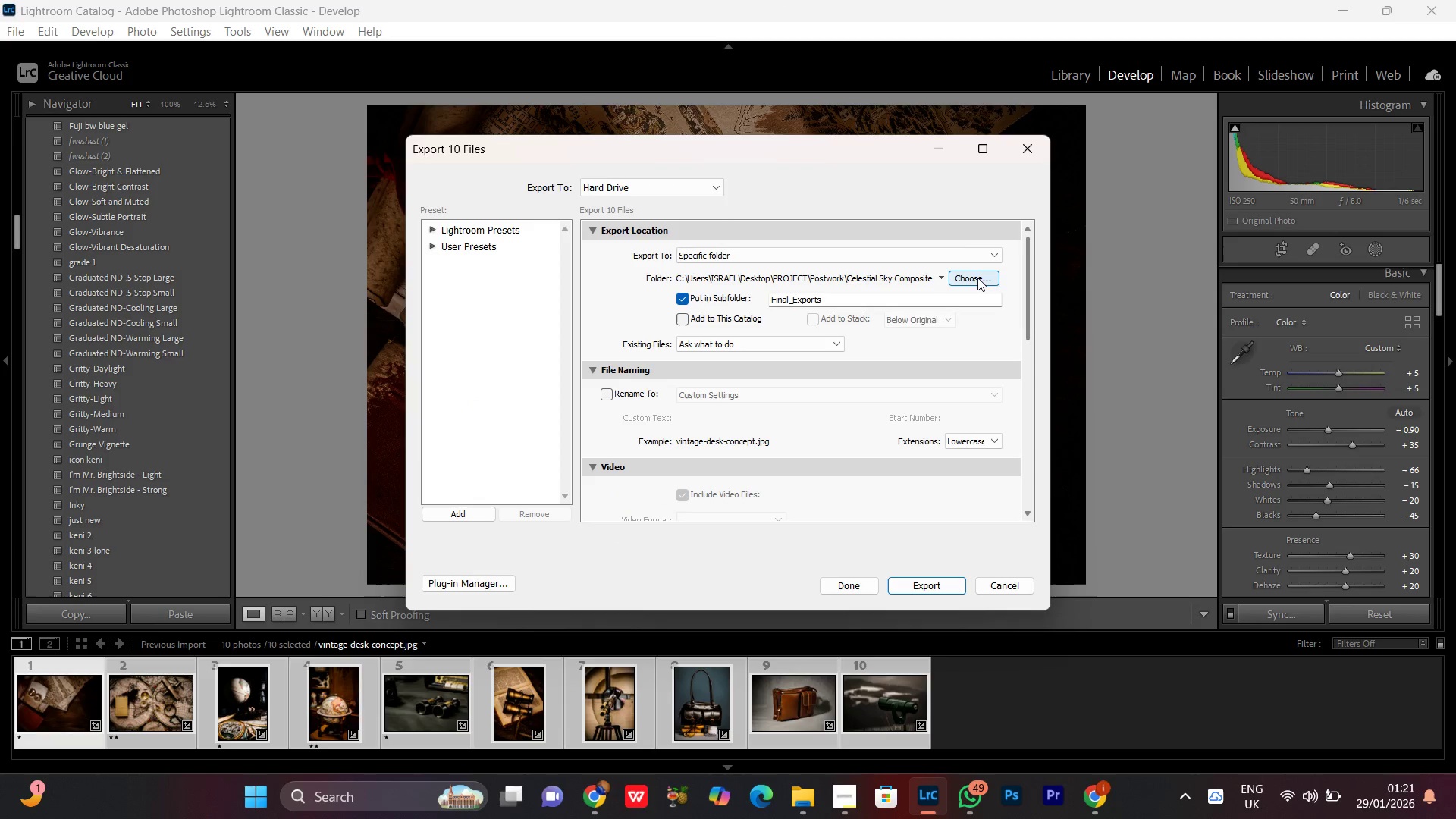 
left_click([977, 278])
 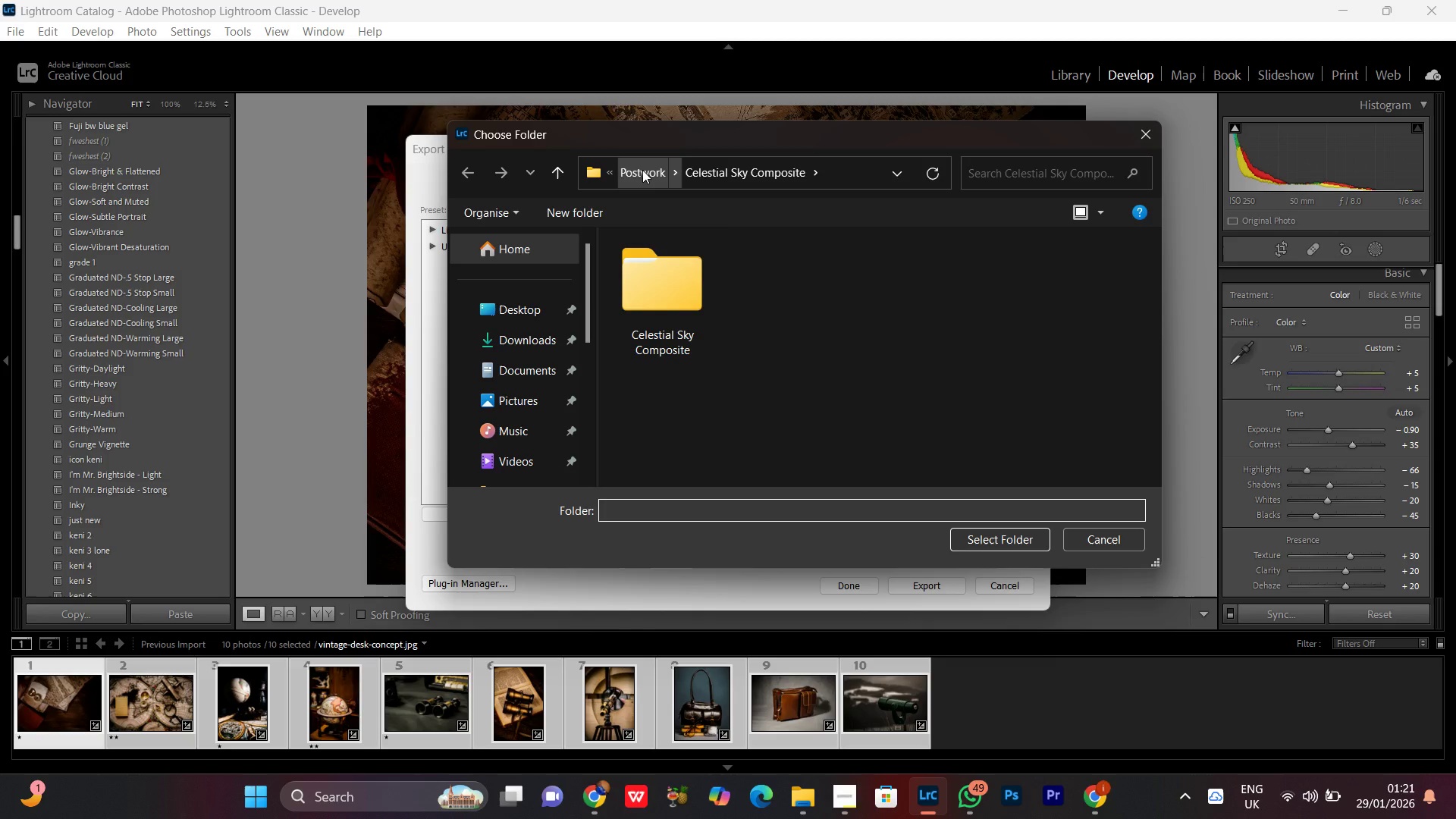 
left_click([642, 170])
 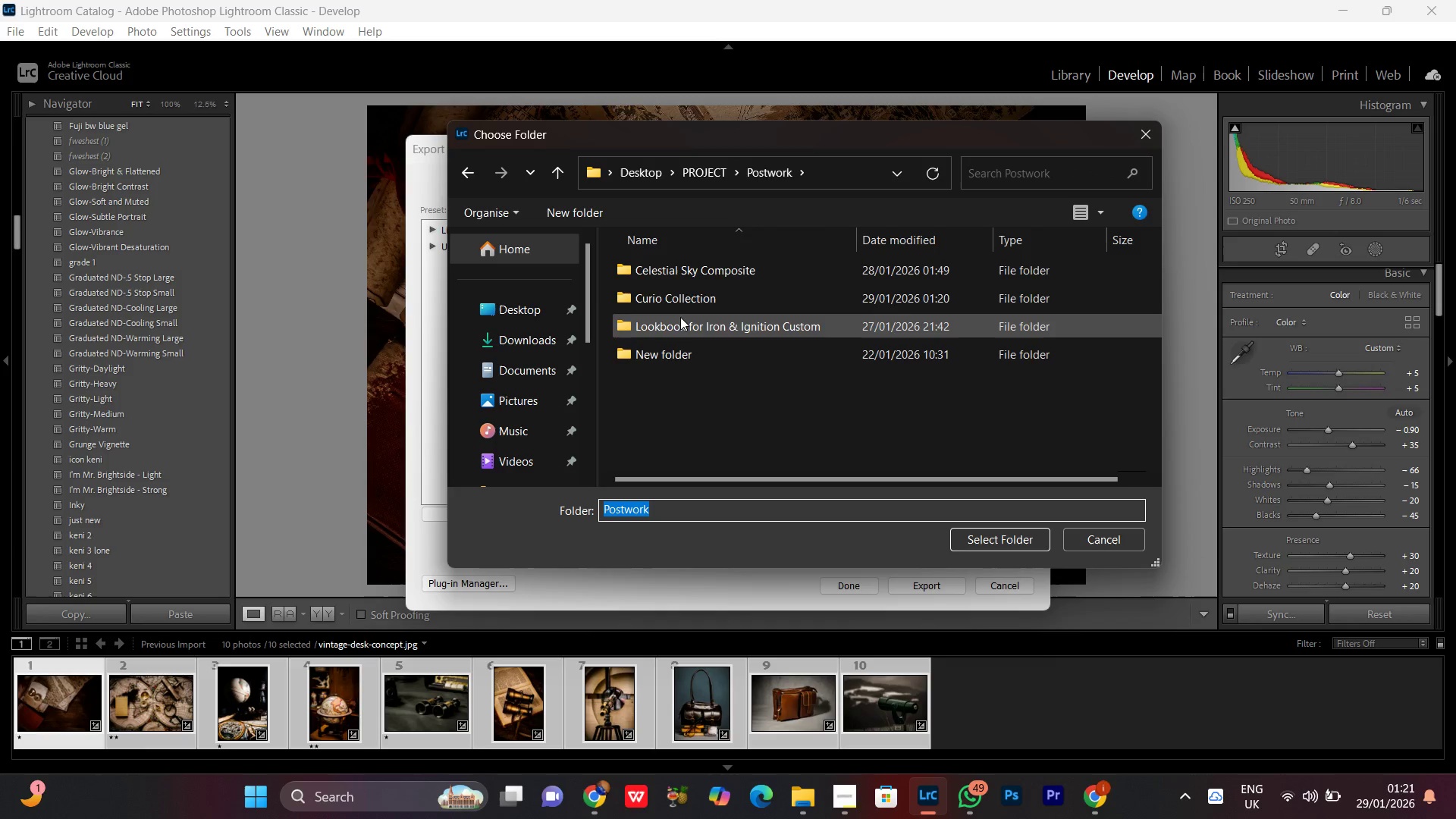 
left_click([681, 303])
 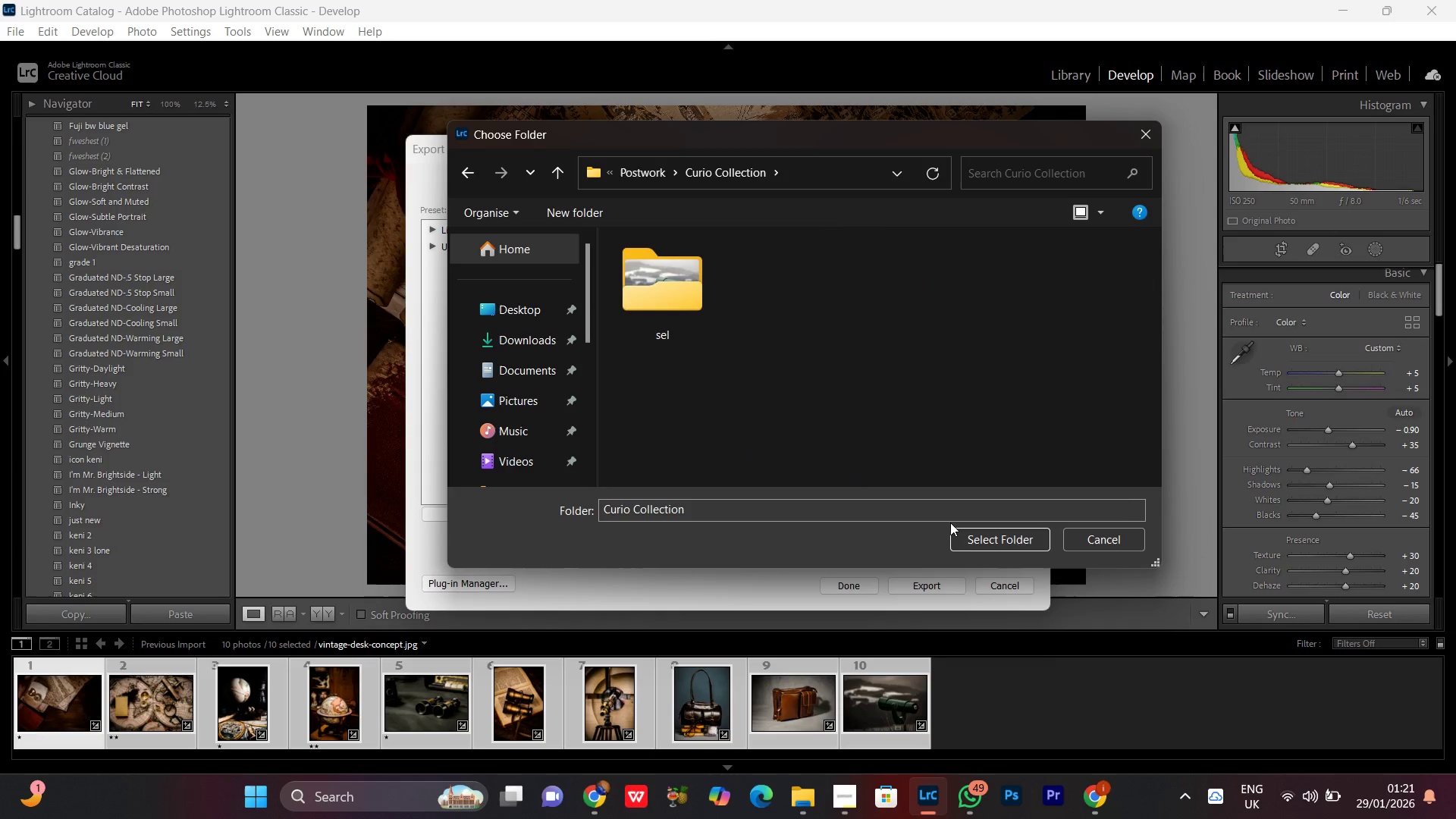 
left_click([1002, 544])
 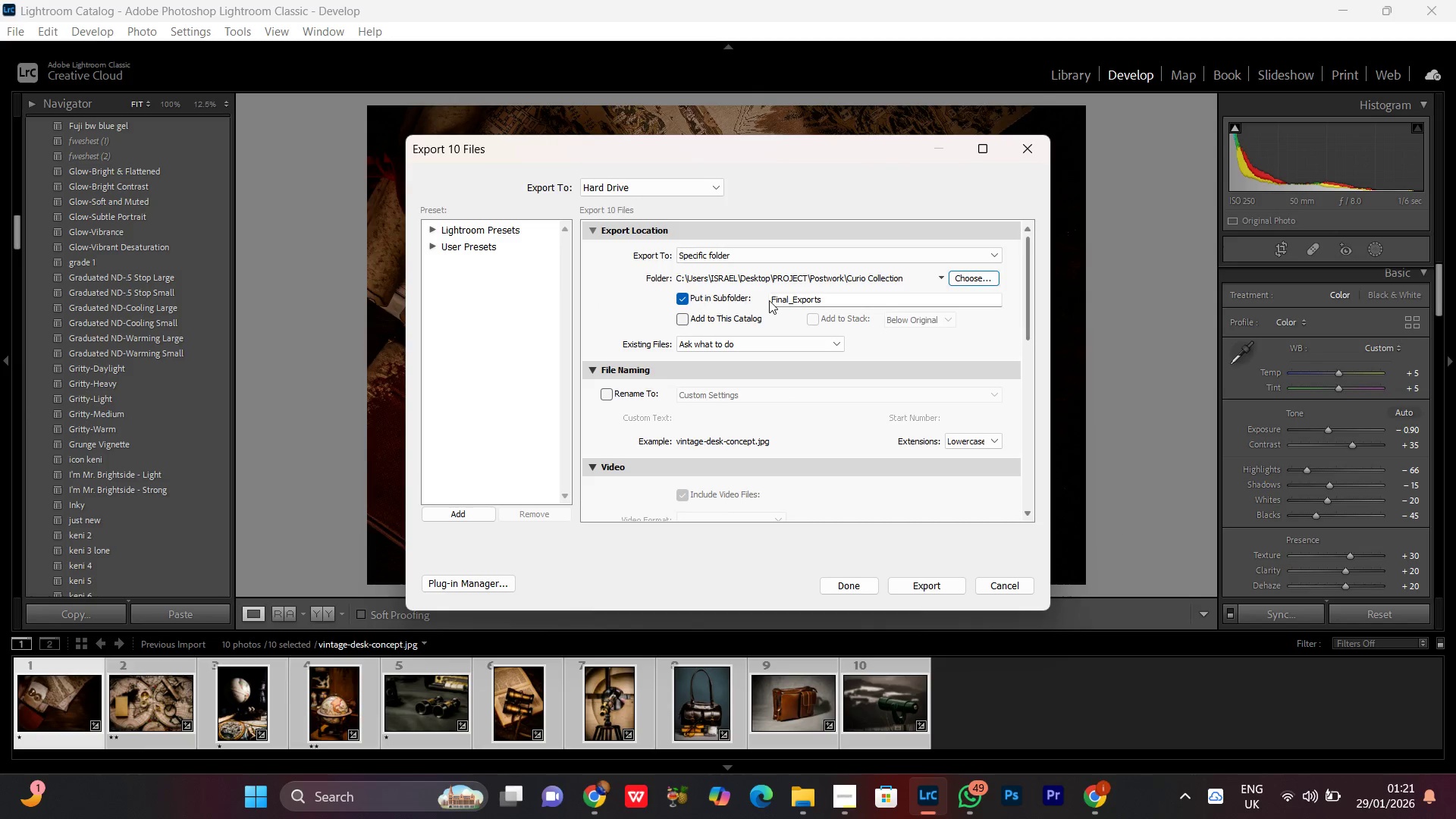 
left_click([772, 300])
 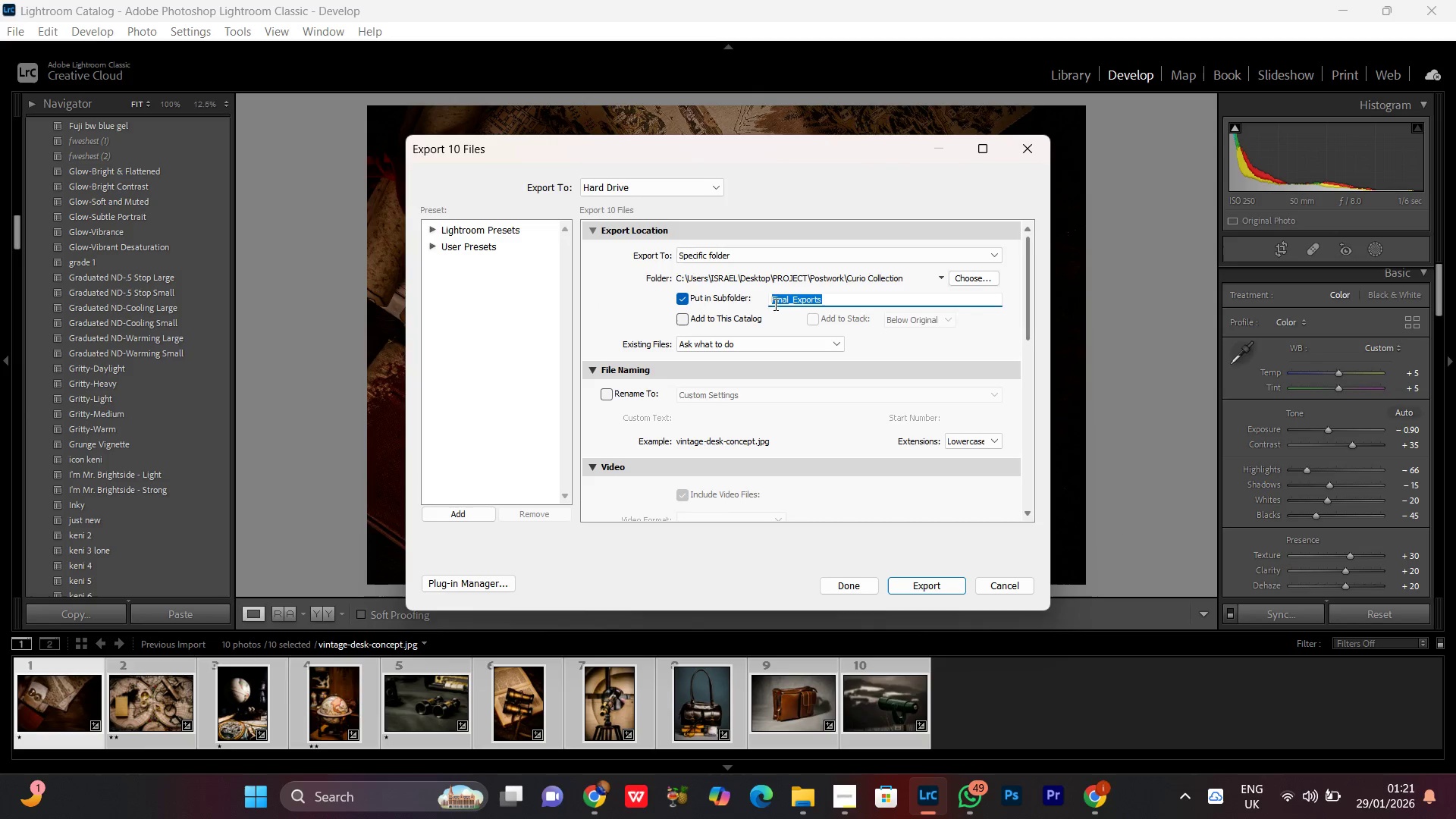 
left_click([774, 300])
 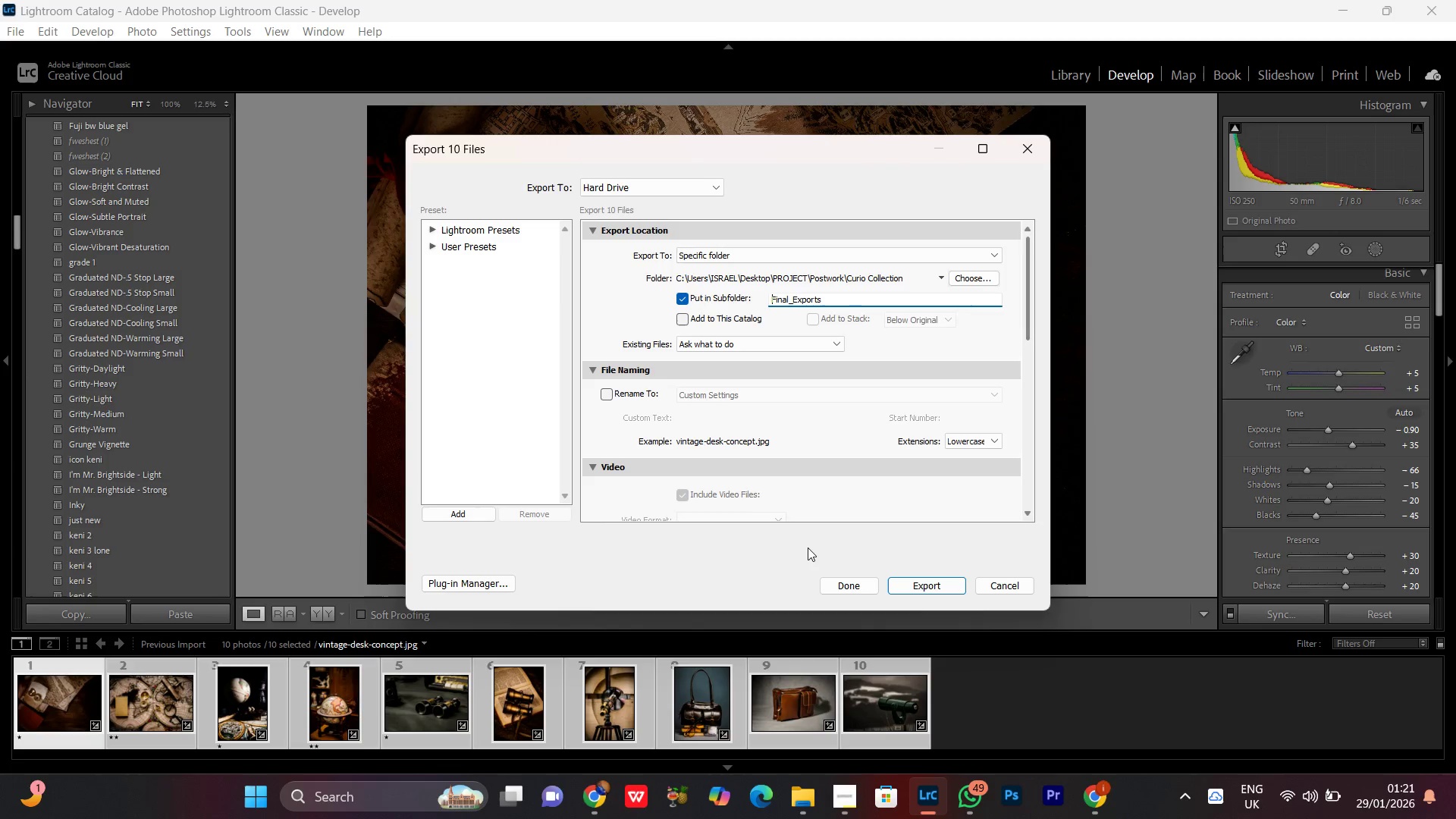 
type(01_)
 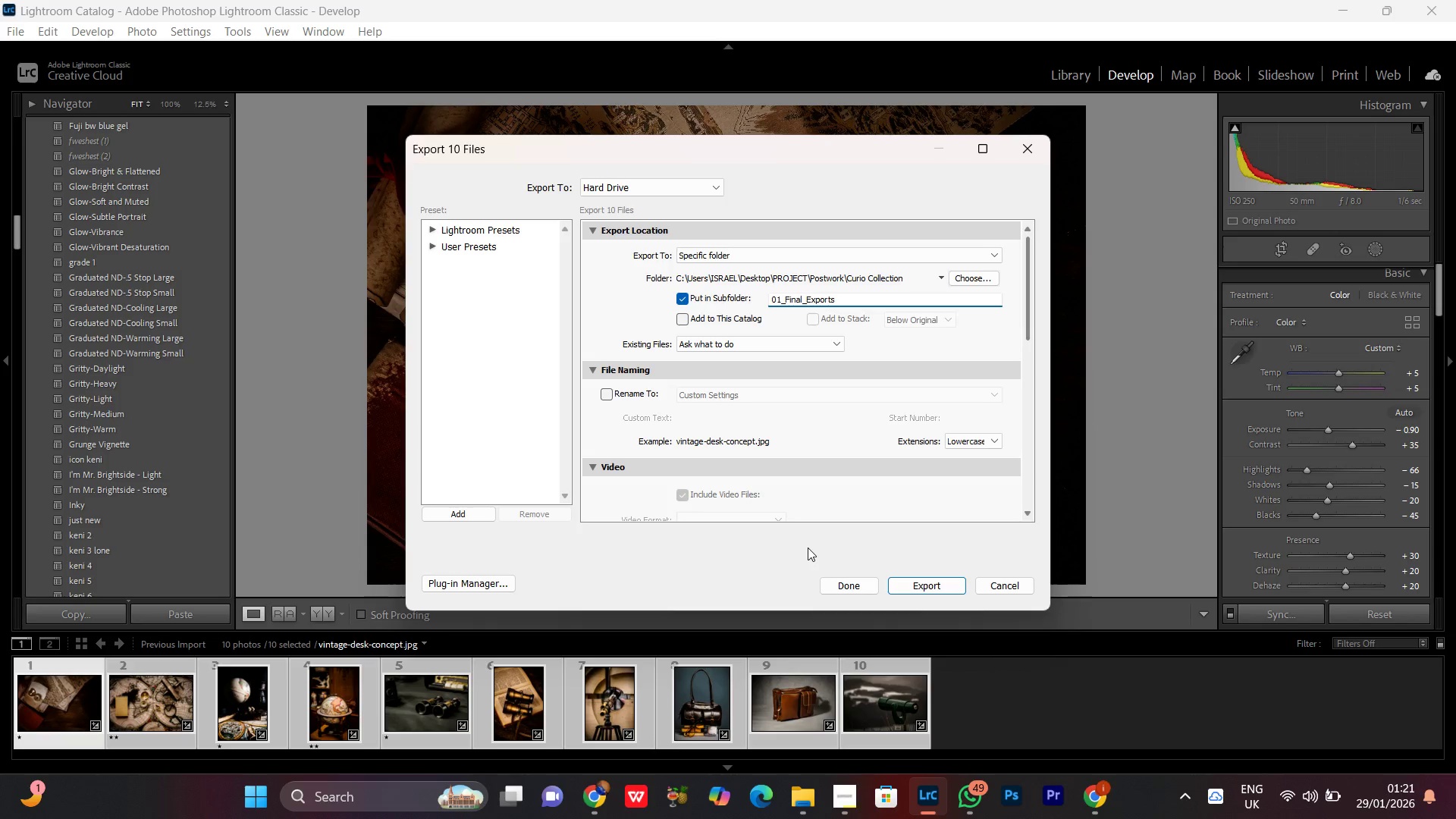 
left_click_drag(start_coordinate=[1031, 298], to_coordinate=[1034, 303])
 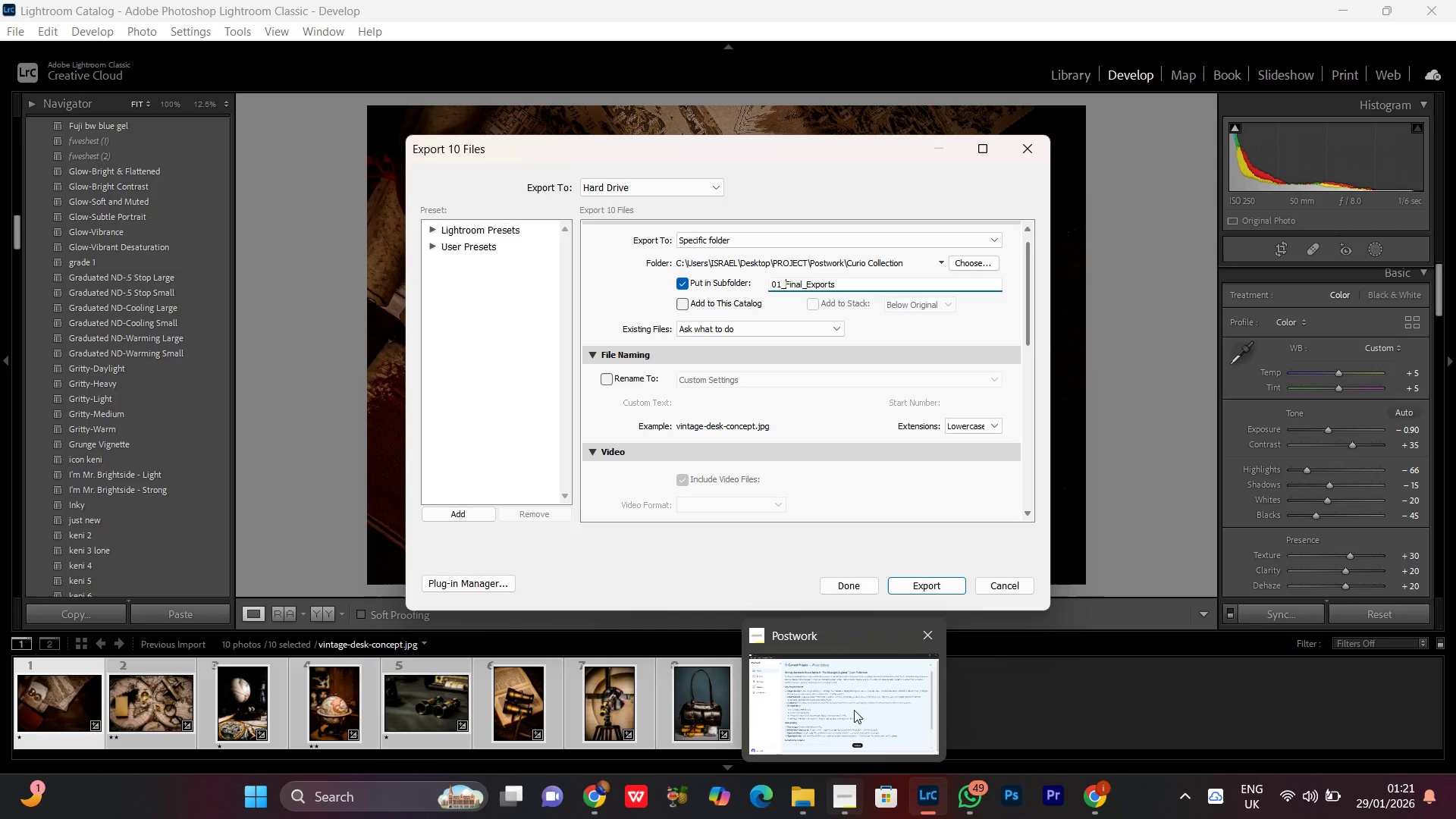 
left_click([855, 698])